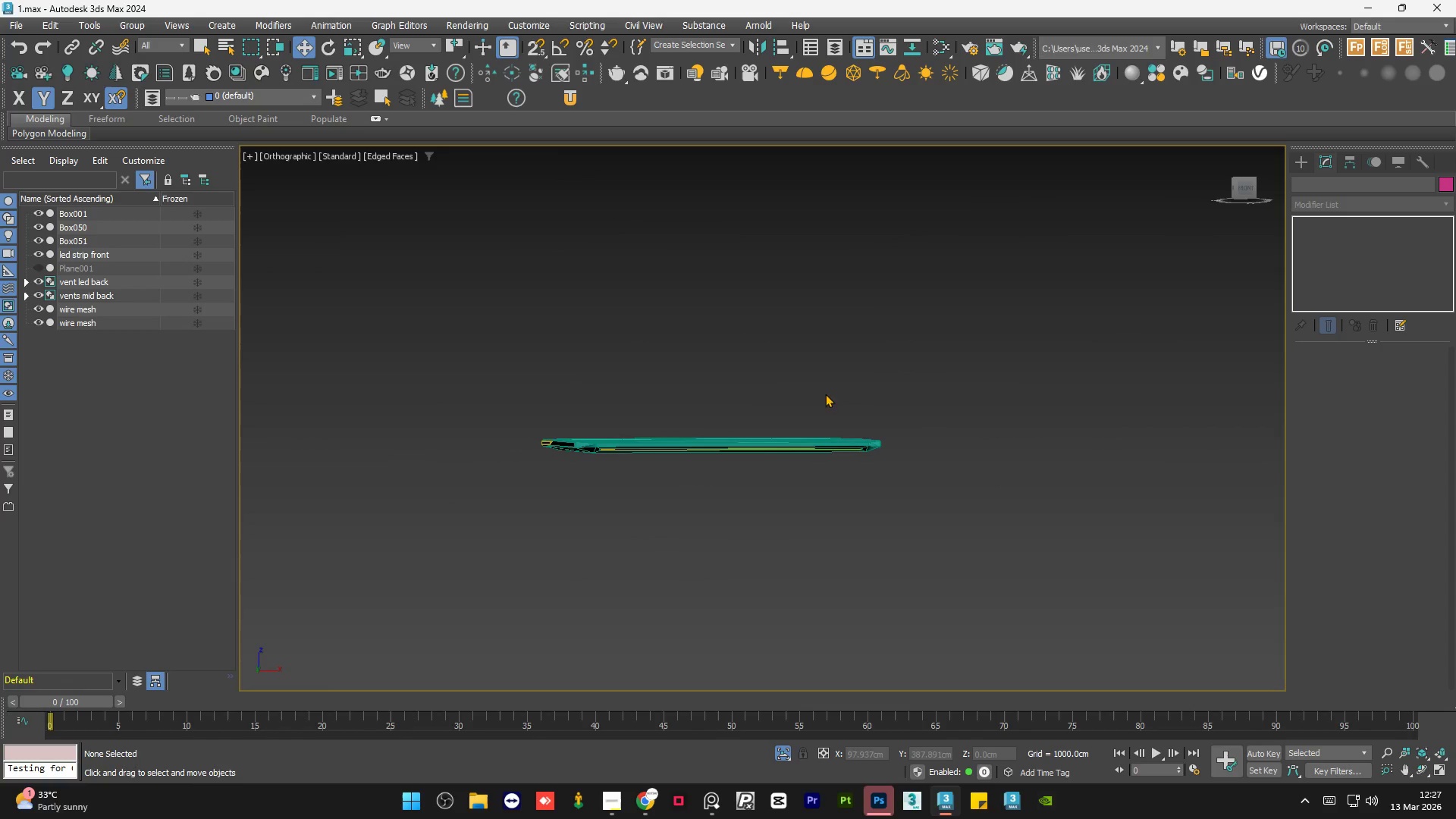 
scroll: coordinate [823, 437], scroll_direction: down, amount: 2.0
 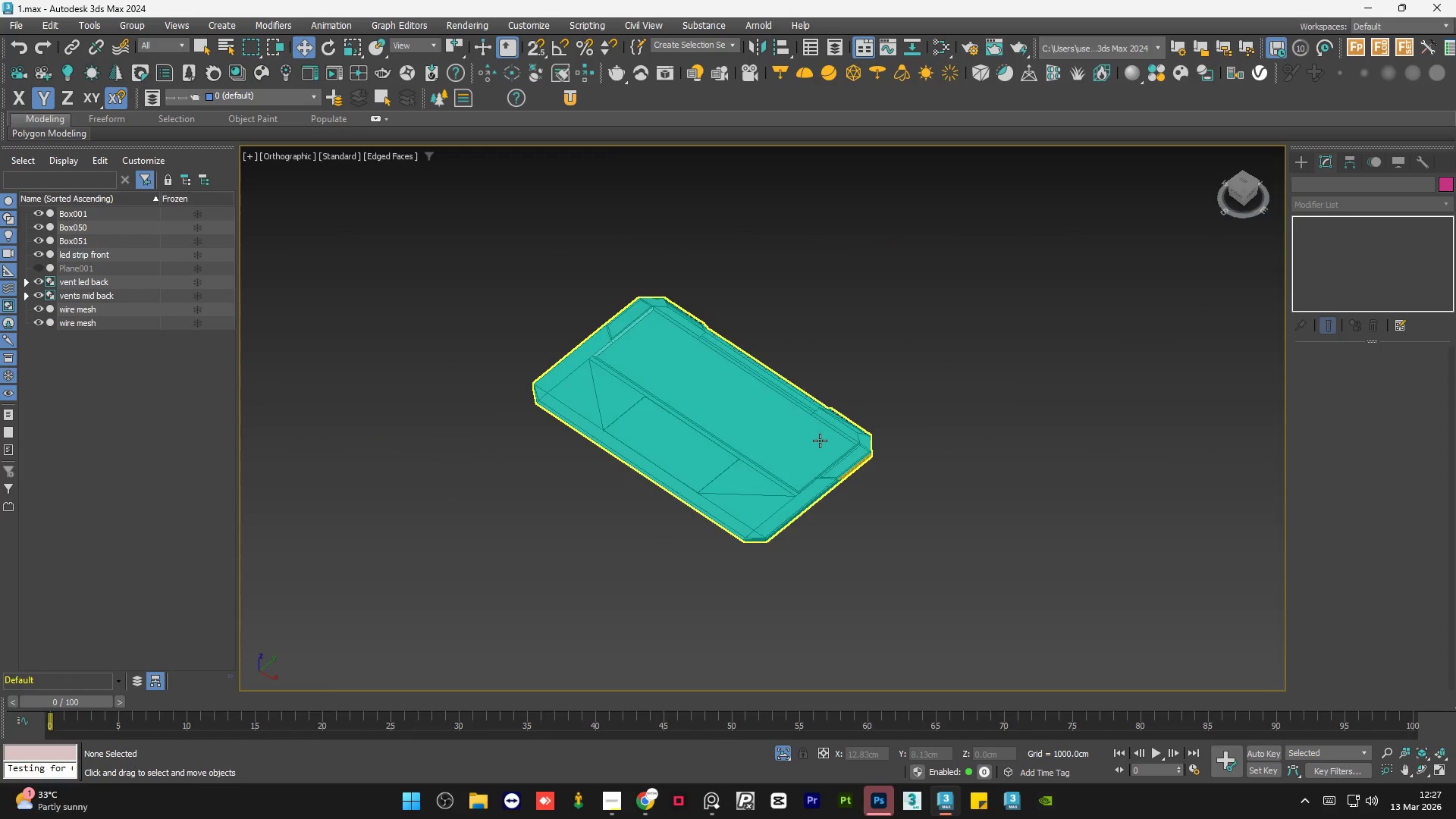 
hold_key(key=AltLeft, duration=0.36)
 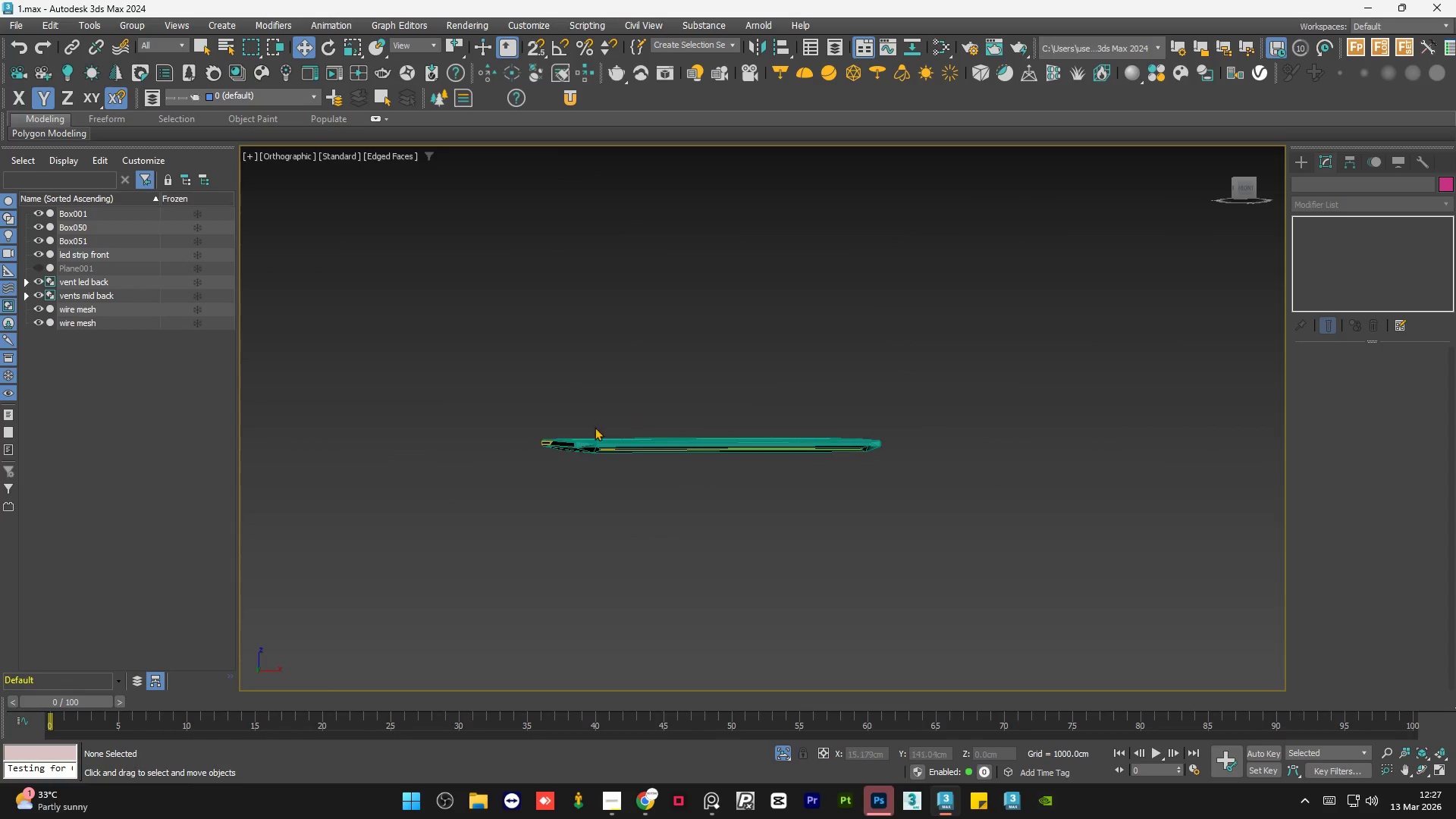 
scroll: coordinate [589, 490], scroll_direction: up, amount: 8.0
 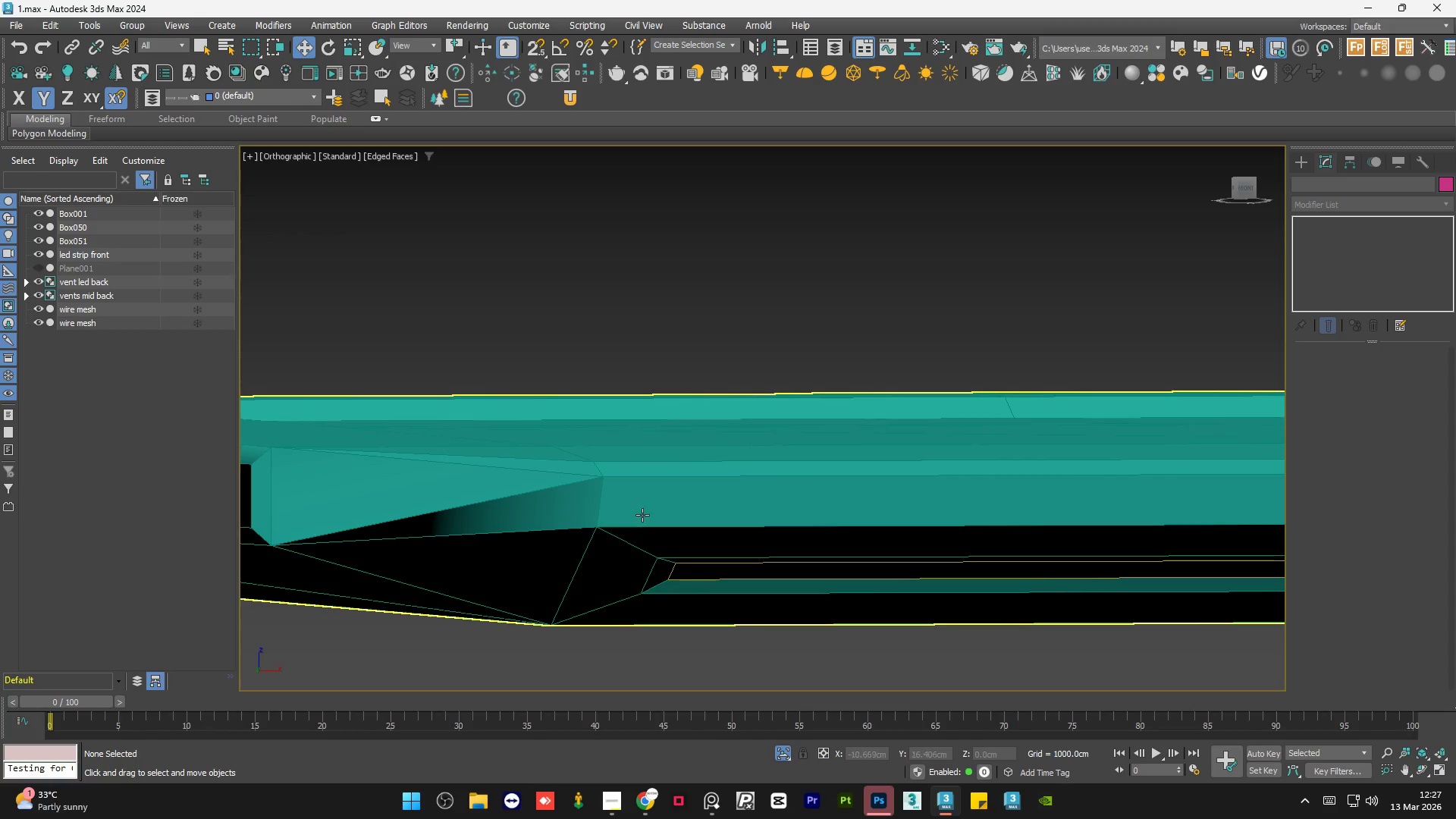 
scroll: coordinate [649, 507], scroll_direction: down, amount: 3.0
 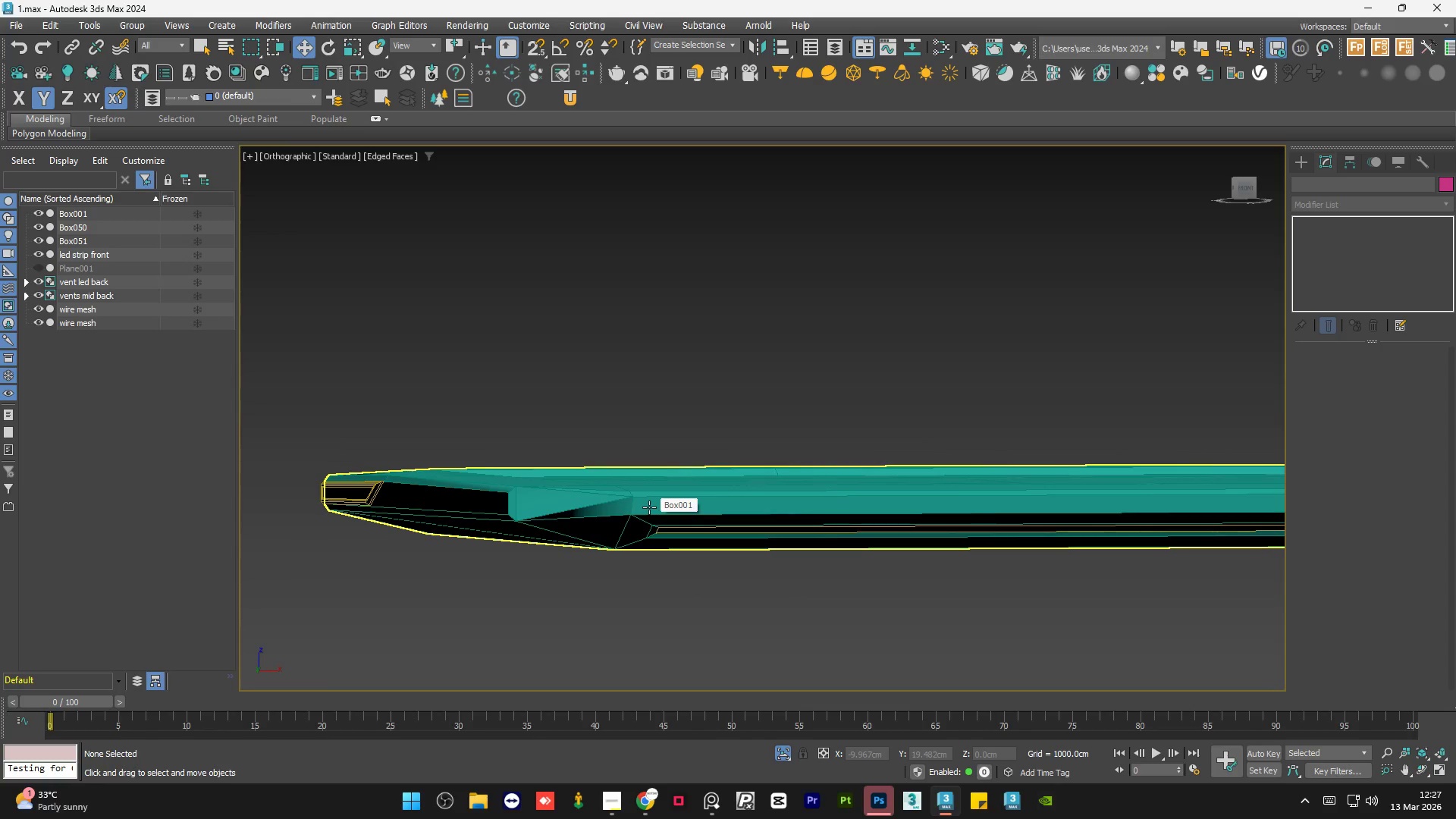 
hold_key(key=AltLeft, duration=1.5)
 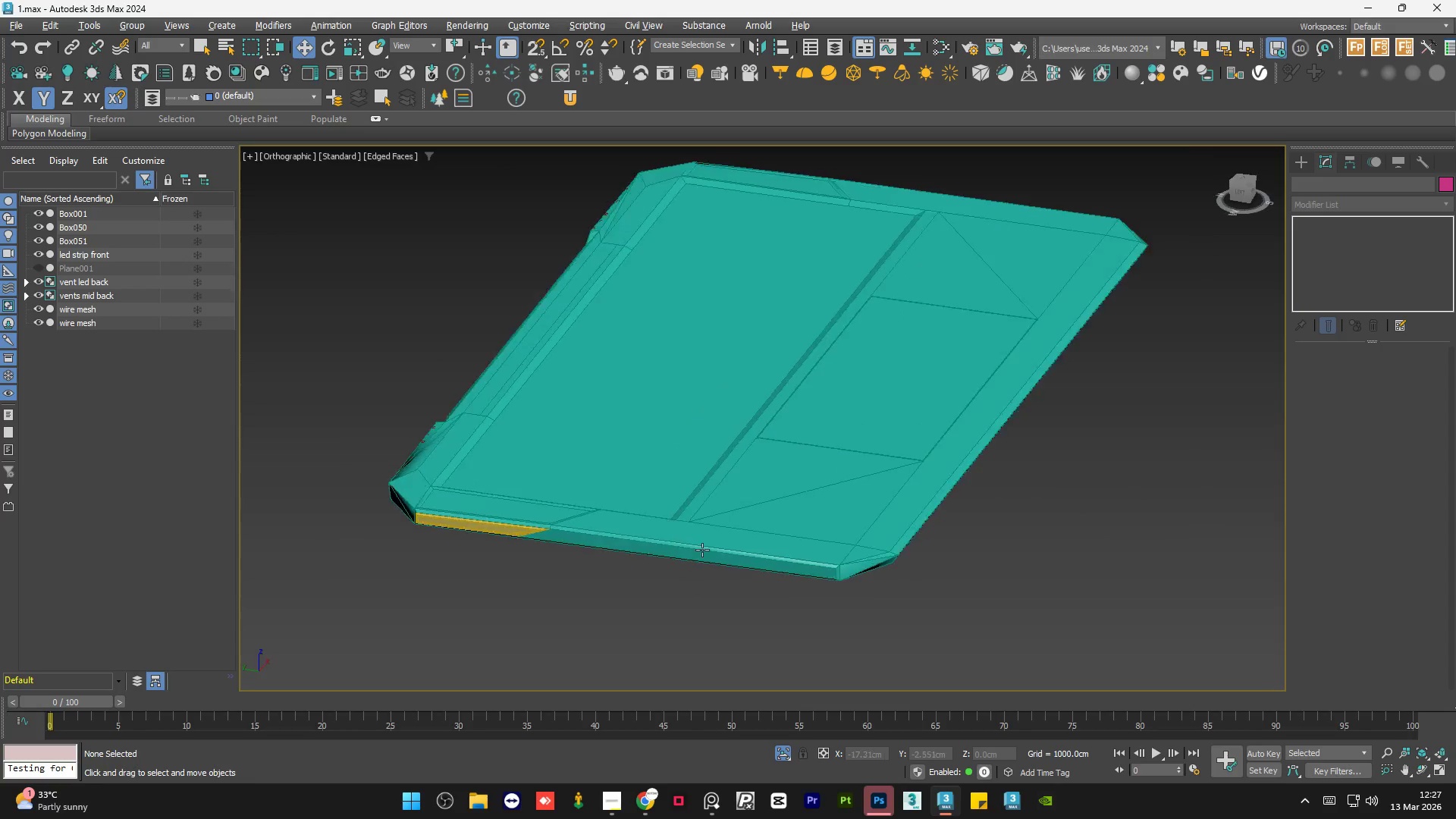 
scroll: coordinate [636, 505], scroll_direction: down, amount: 2.0
 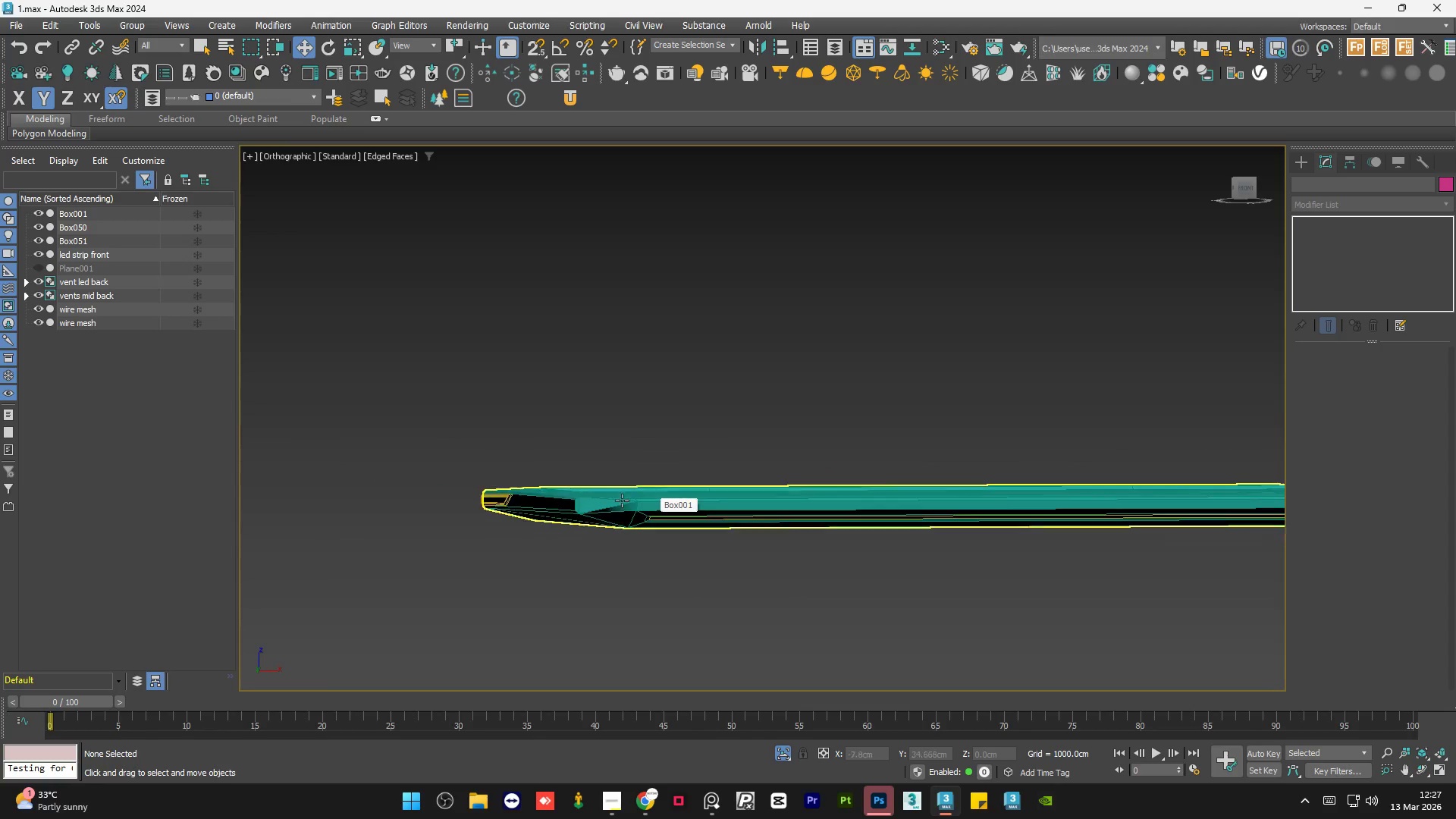 
hold_key(key=AltLeft, duration=0.92)
 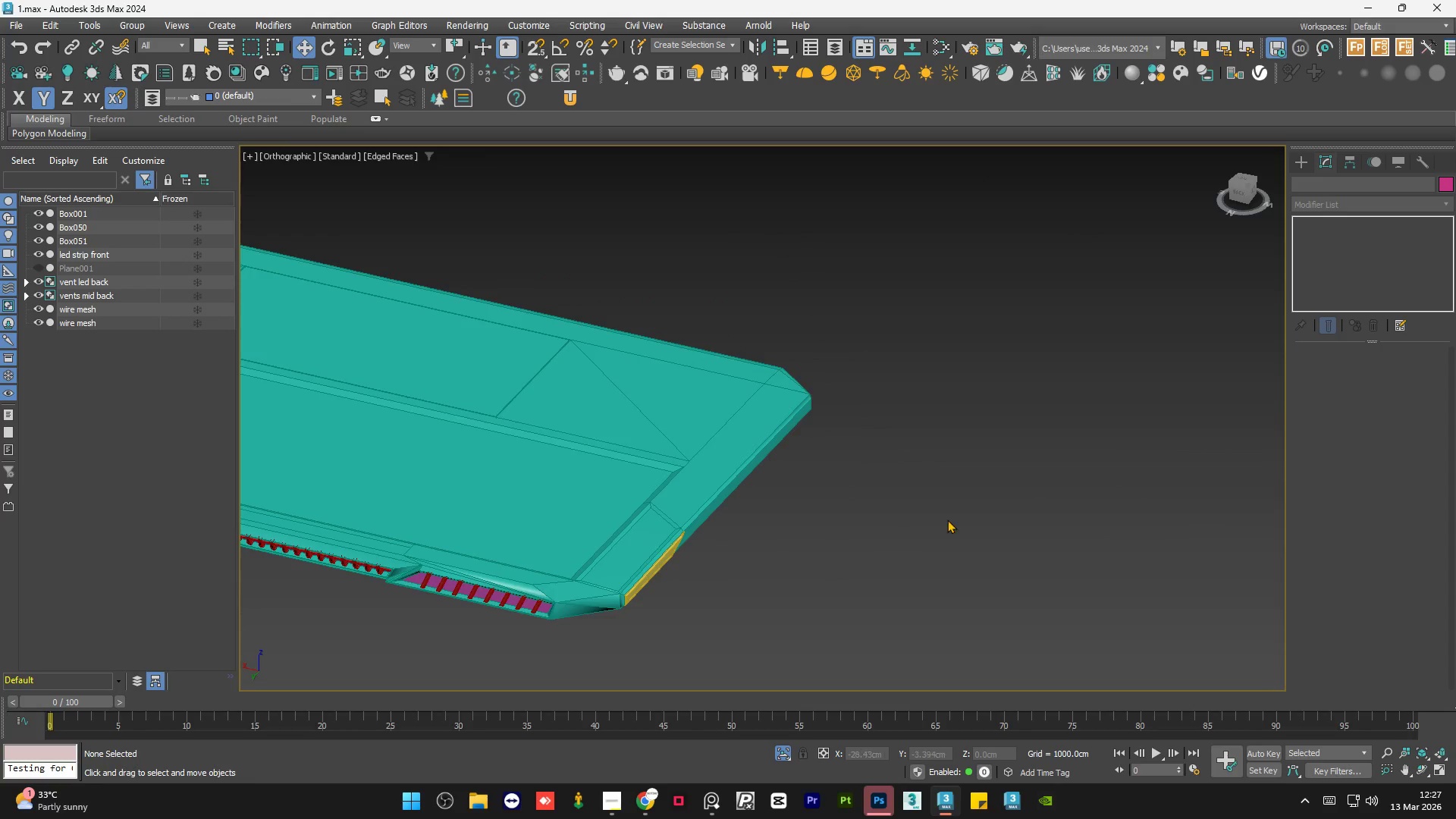 
hold_key(key=AltLeft, duration=1.5)
 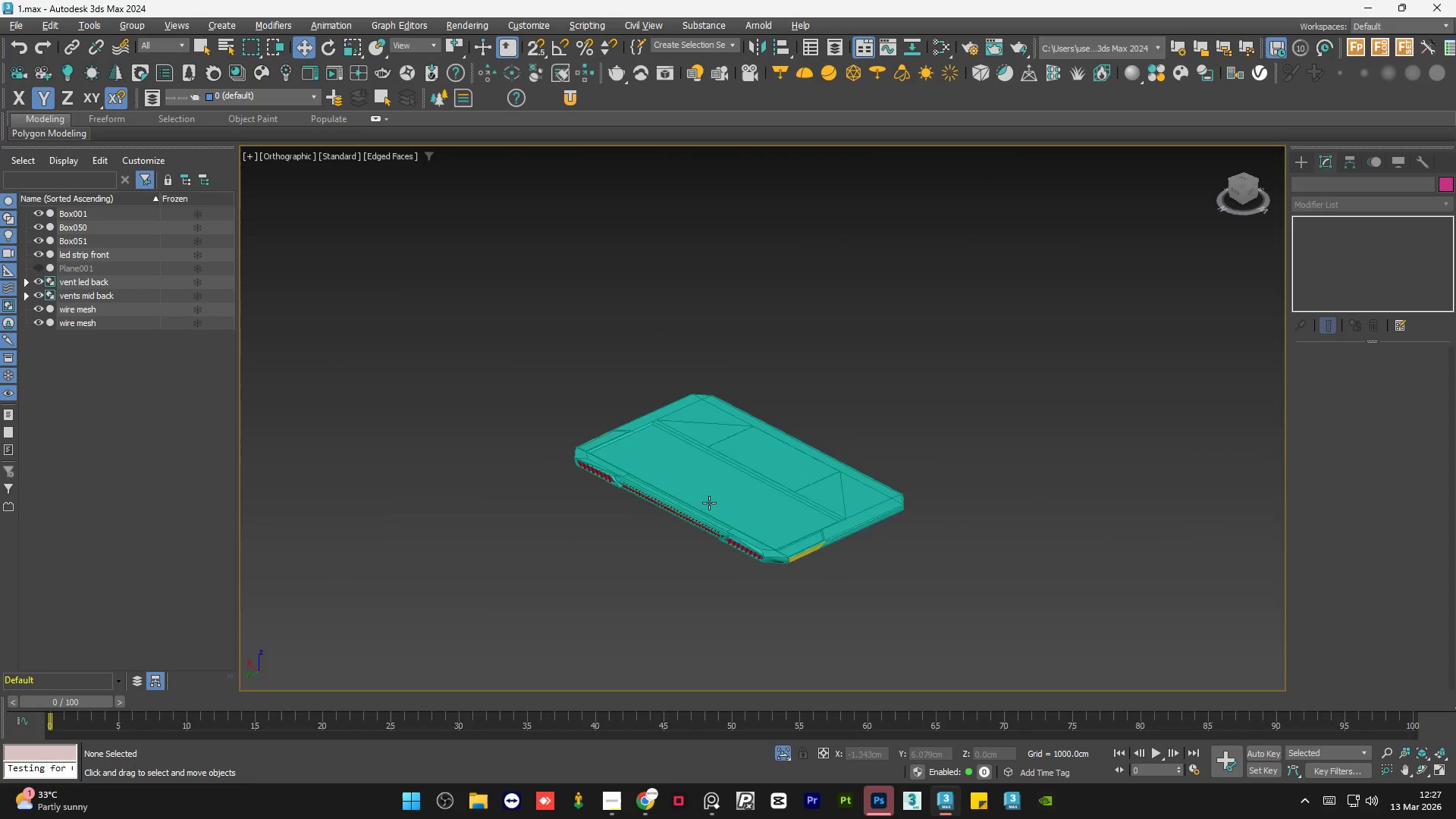 
scroll: coordinate [947, 519], scroll_direction: down, amount: 3.0
 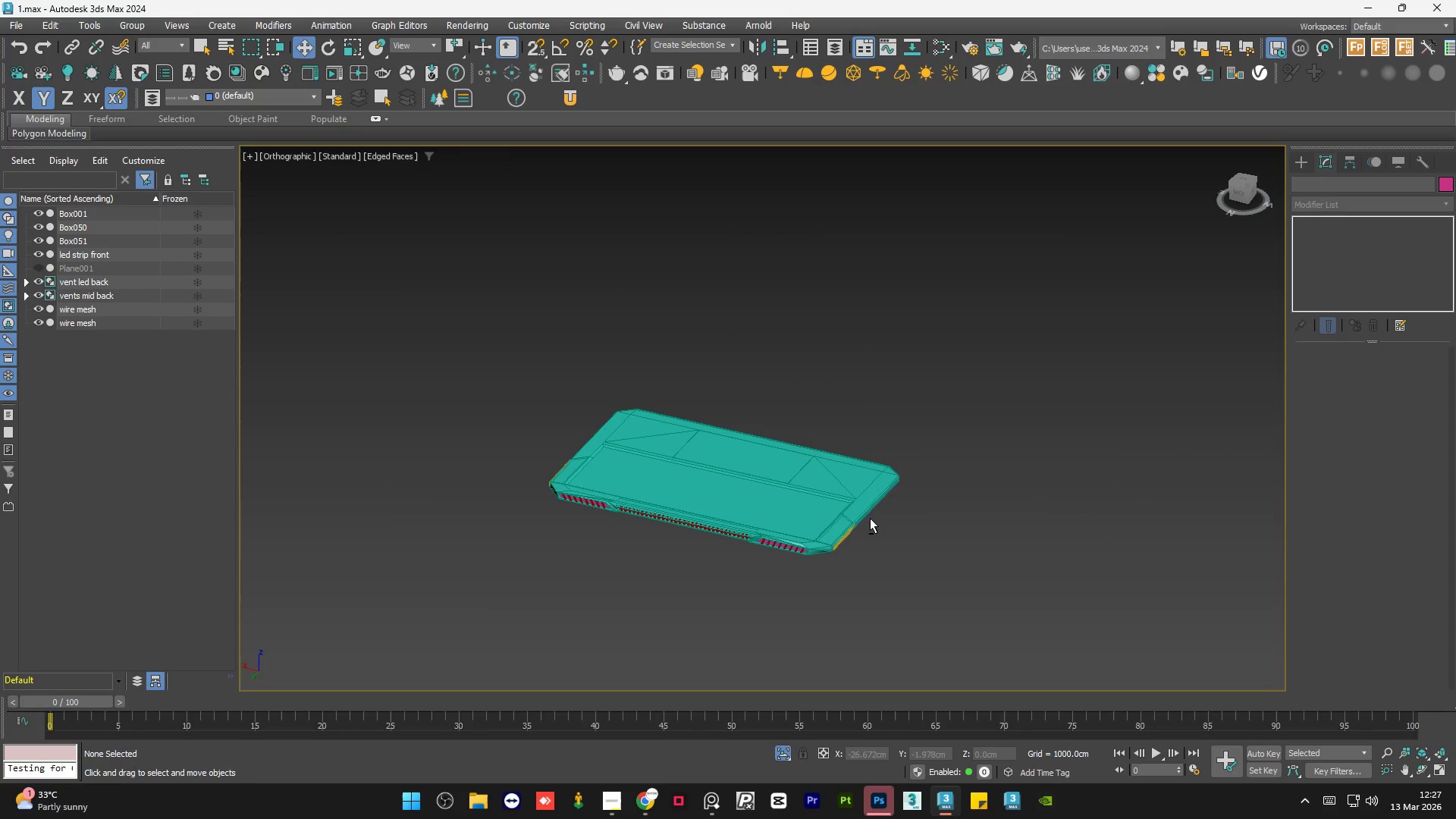 
hold_key(key=AltLeft, duration=1.22)
 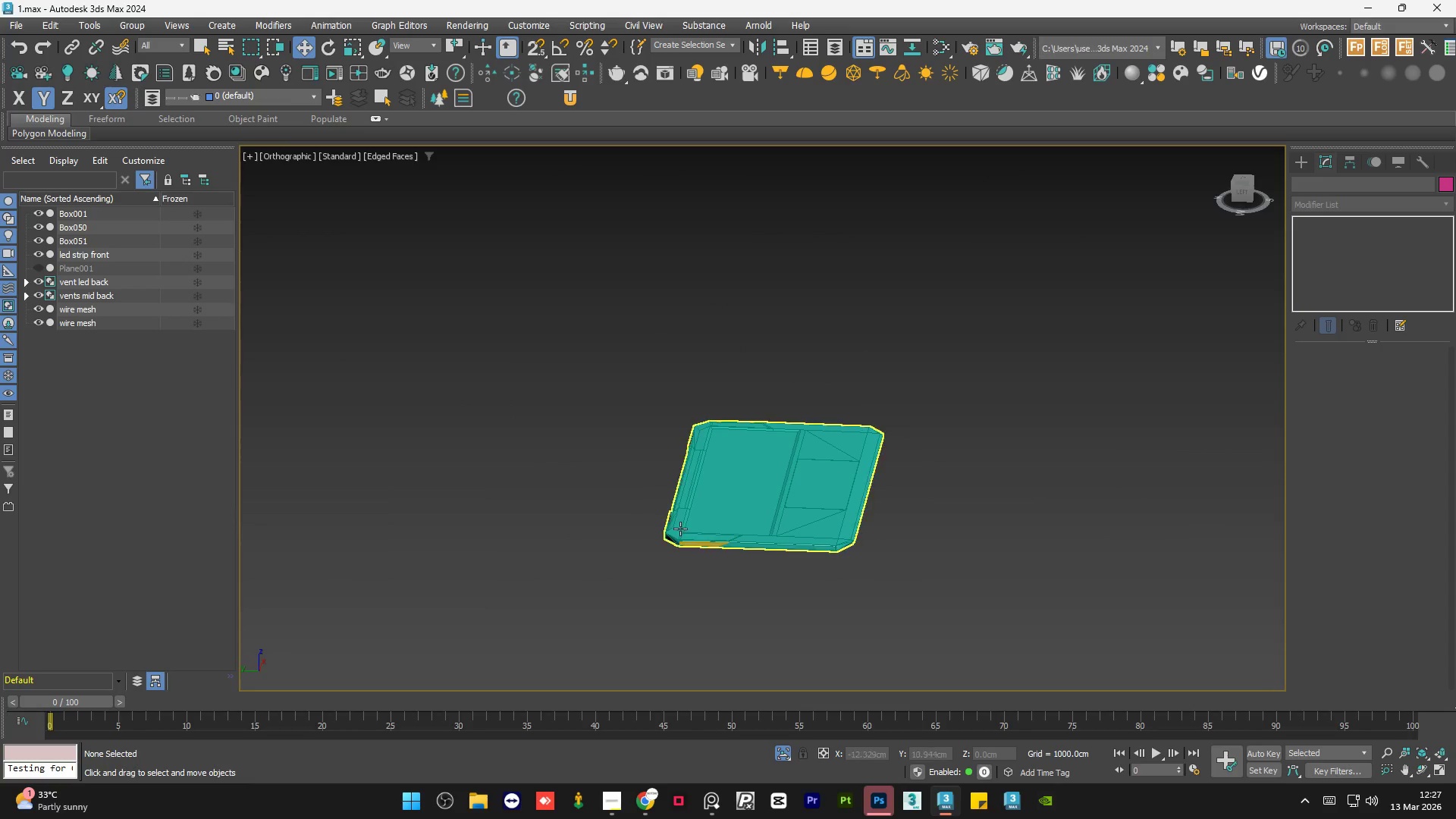 
hold_key(key=AltLeft, duration=0.61)
 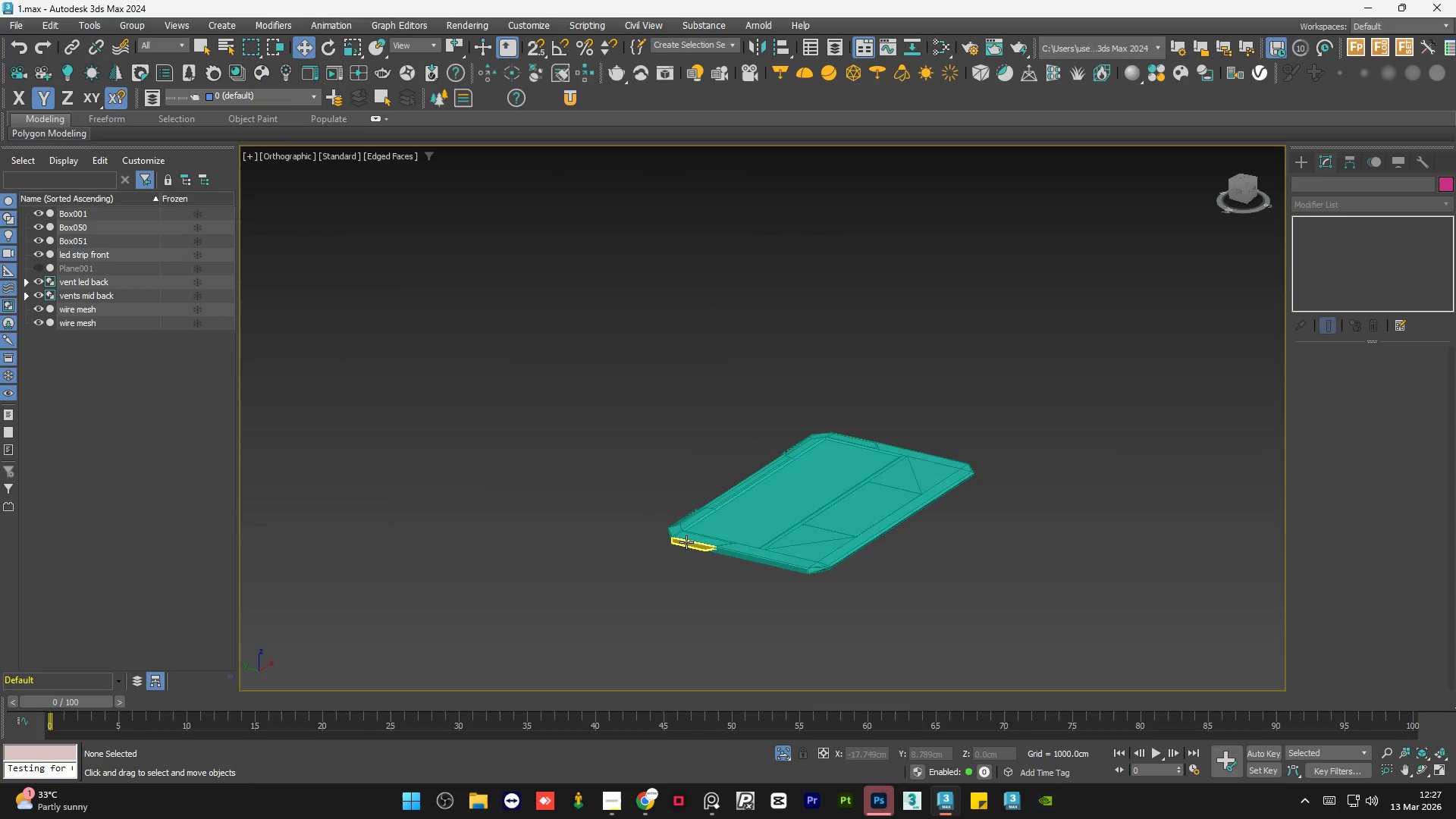 
scroll: coordinate [686, 542], scroll_direction: up, amount: 4.0
 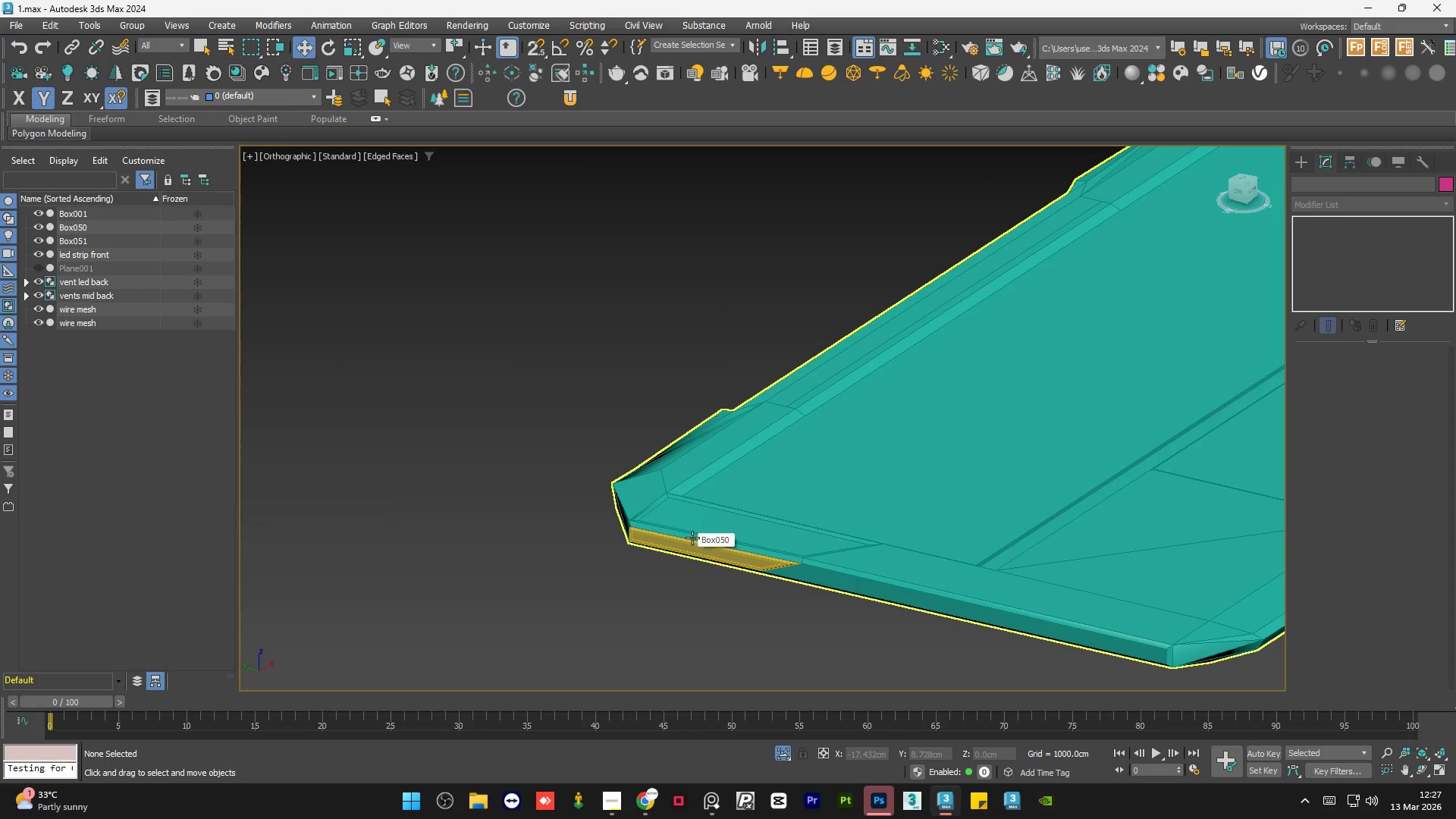 
hold_key(key=AltLeft, duration=1.03)
 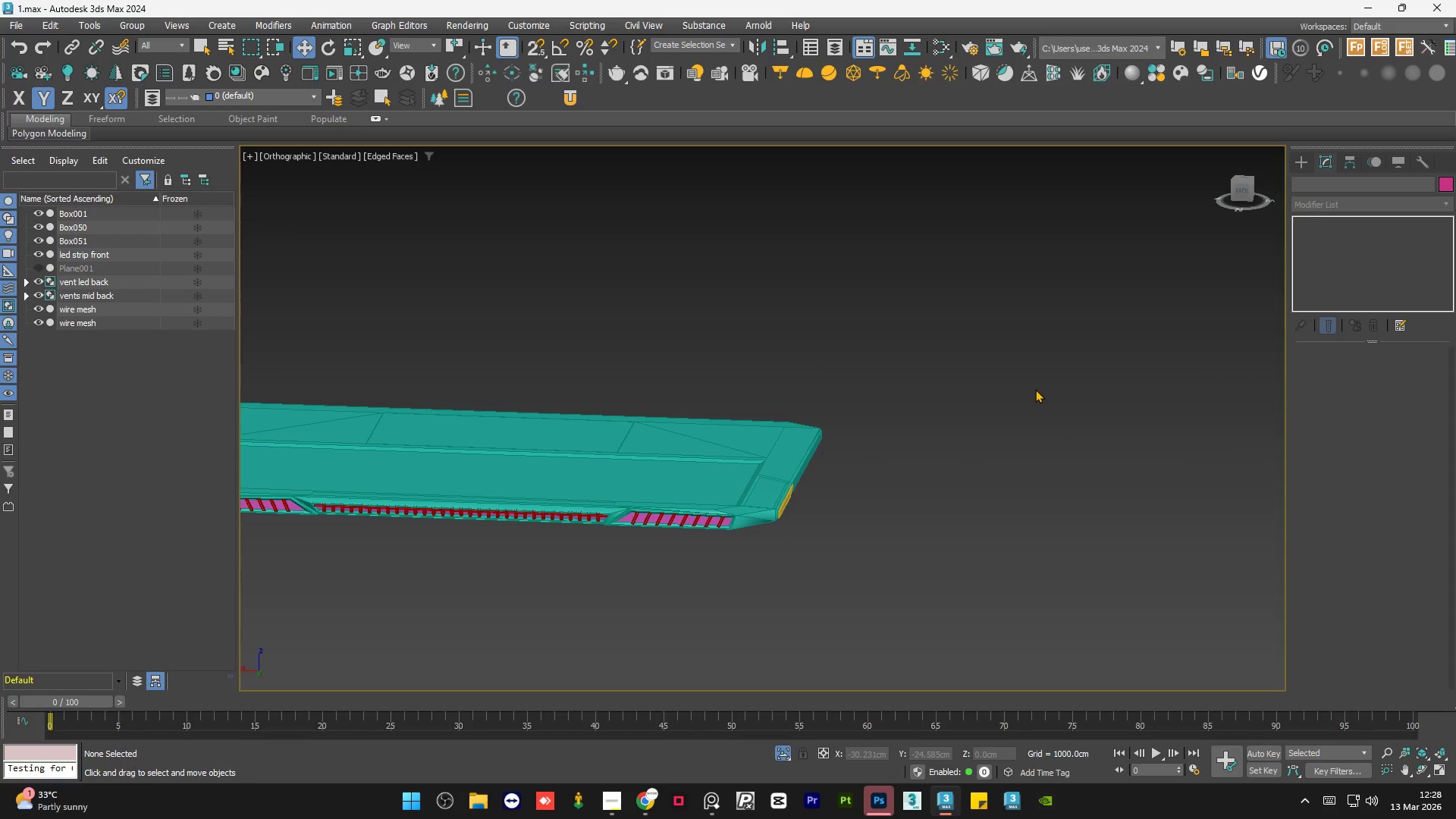 
scroll: coordinate [692, 538], scroll_direction: down, amount: 2.0
 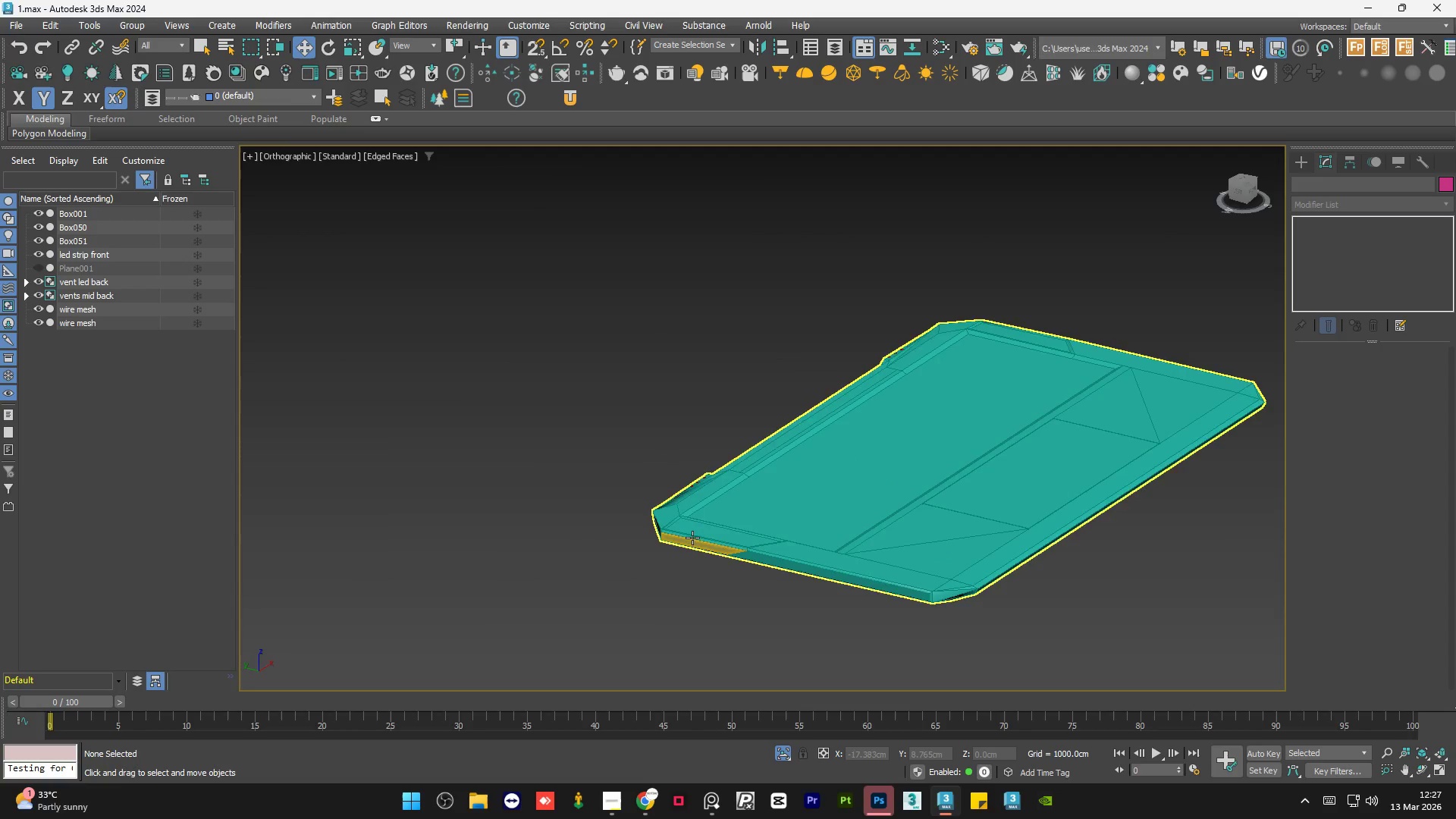 
wait(14.73)
 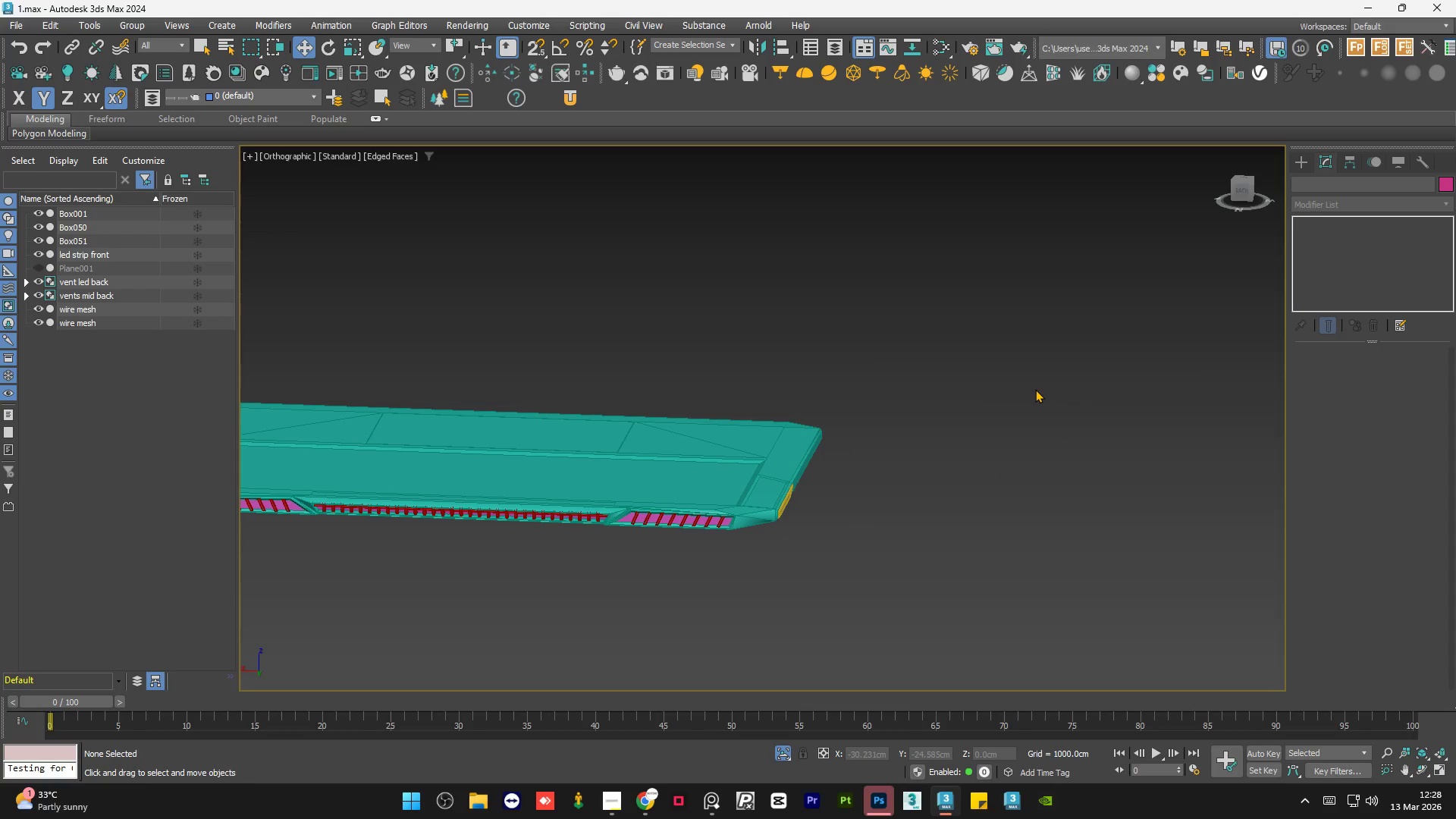 
left_click([925, 425])
 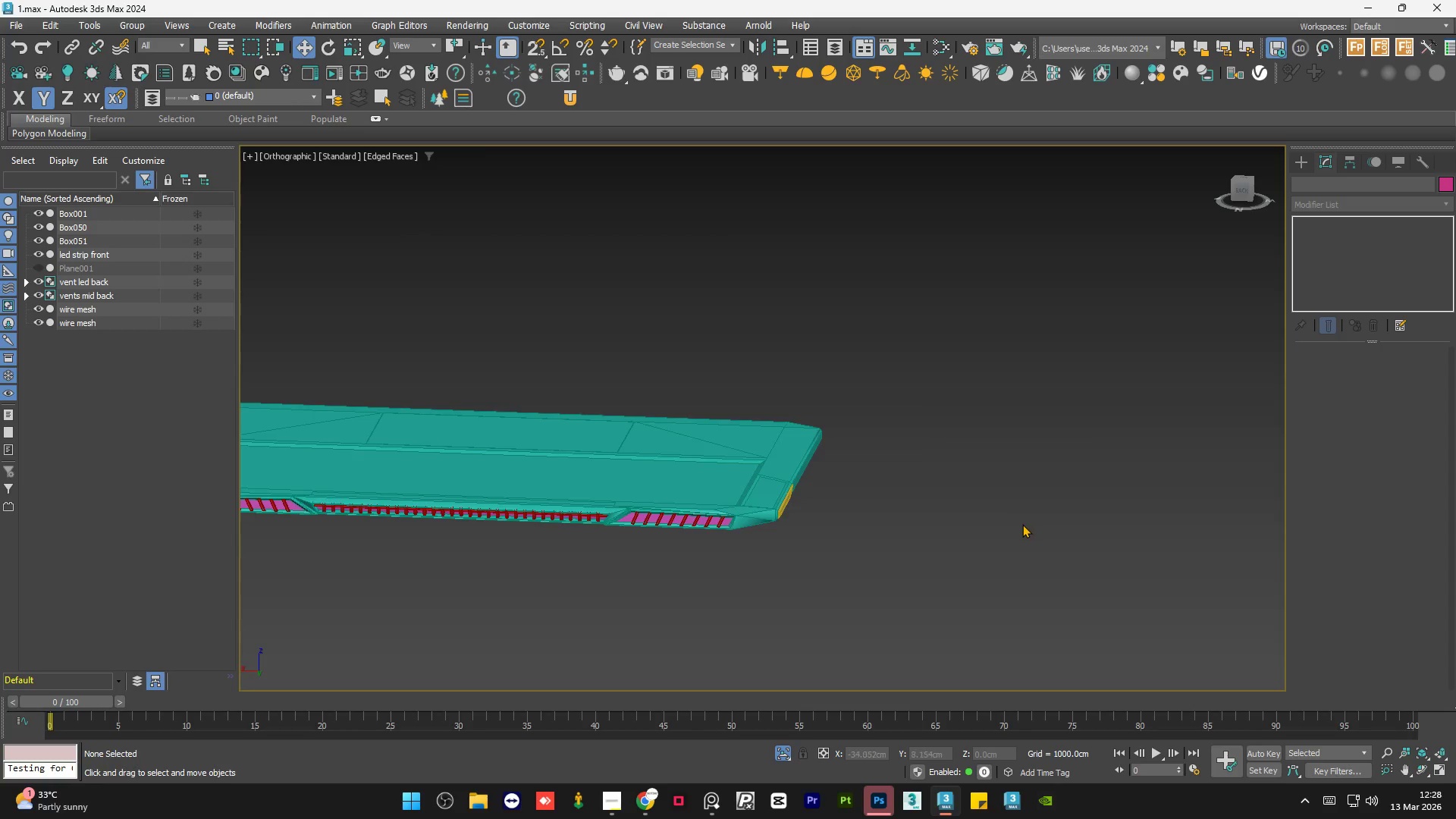 
hold_key(key=AltLeft, duration=0.78)
 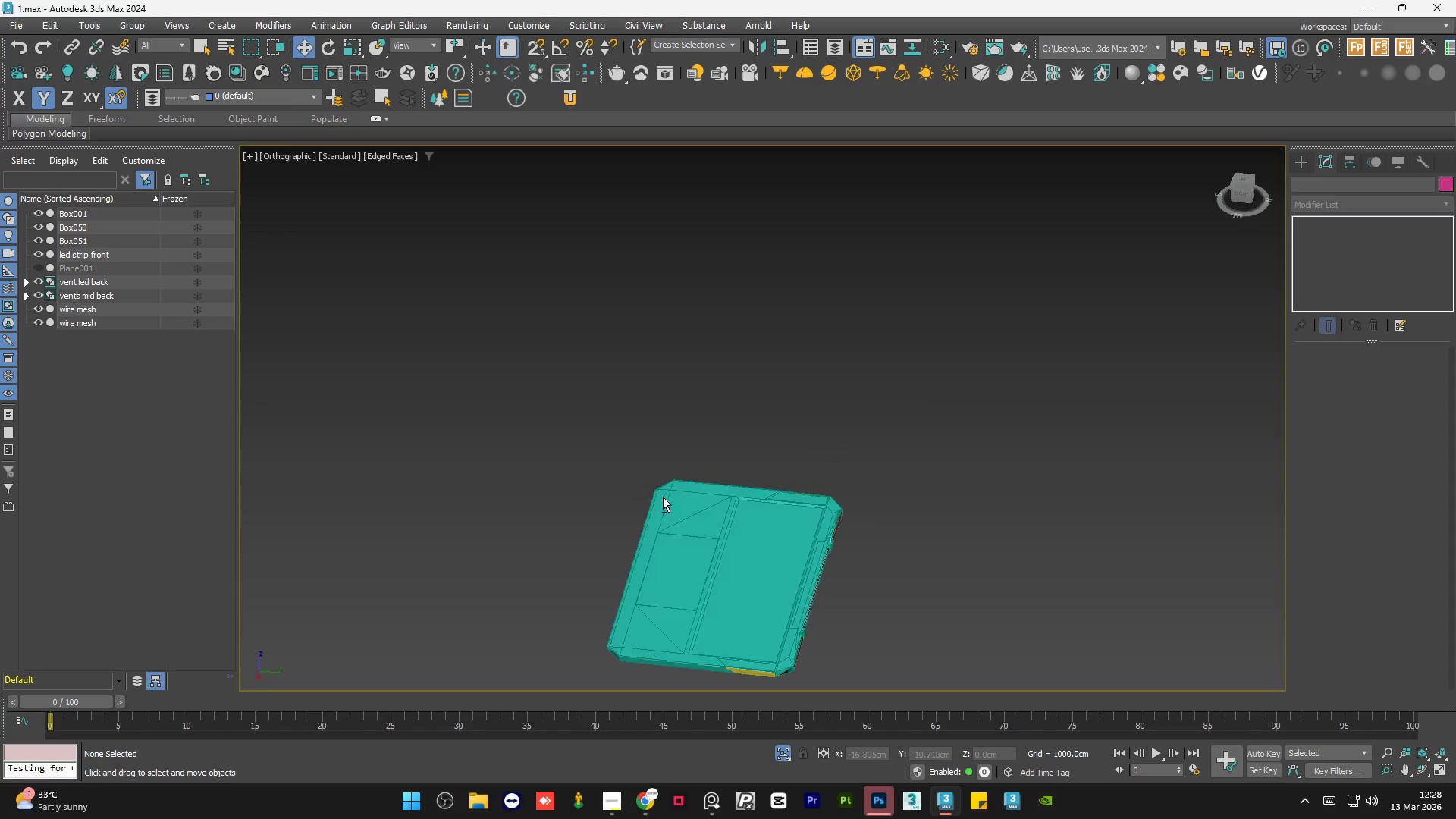 
scroll: coordinate [1021, 523], scroll_direction: down, amount: 2.0
 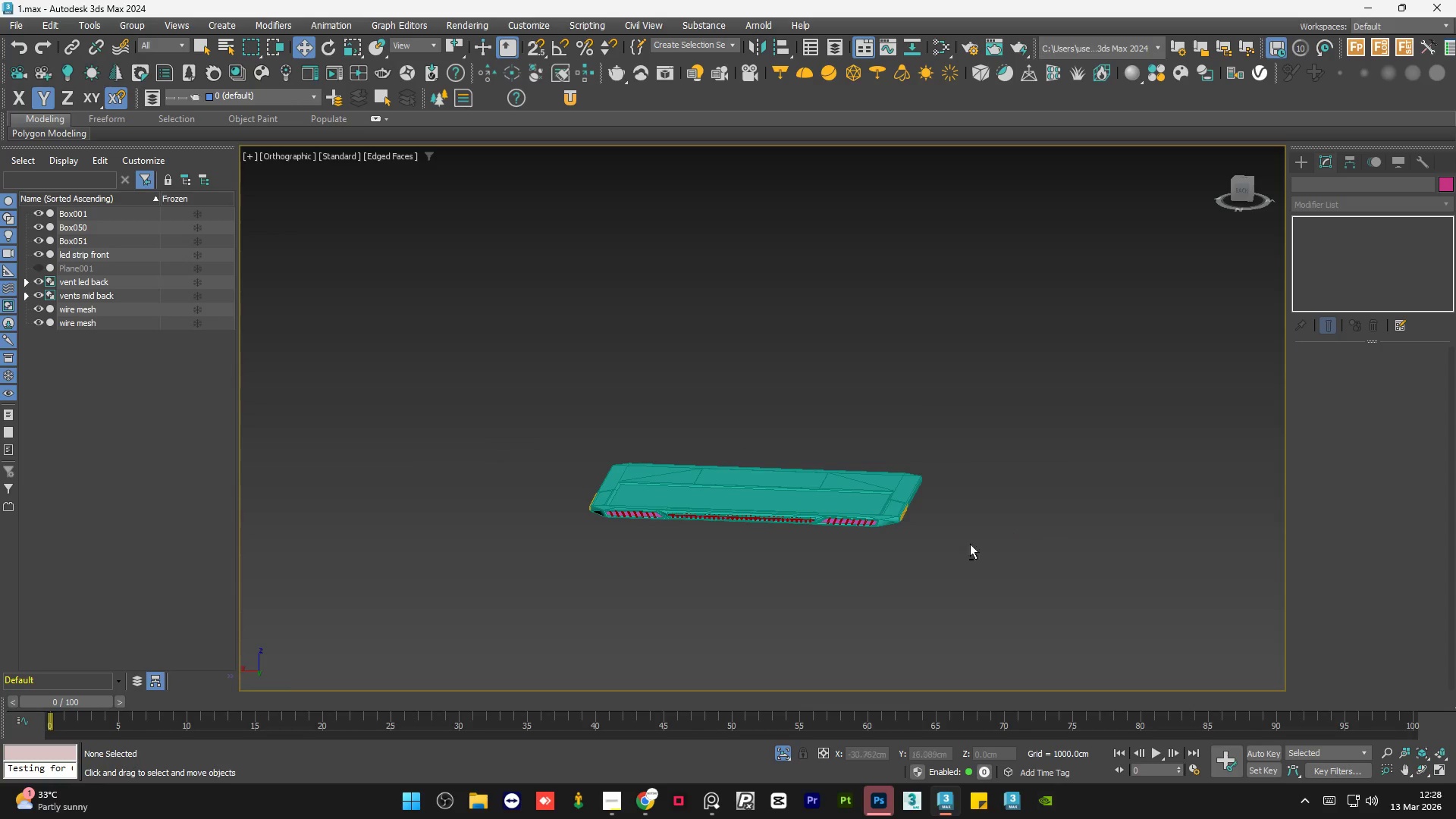 
hold_key(key=AltLeft, duration=0.67)
 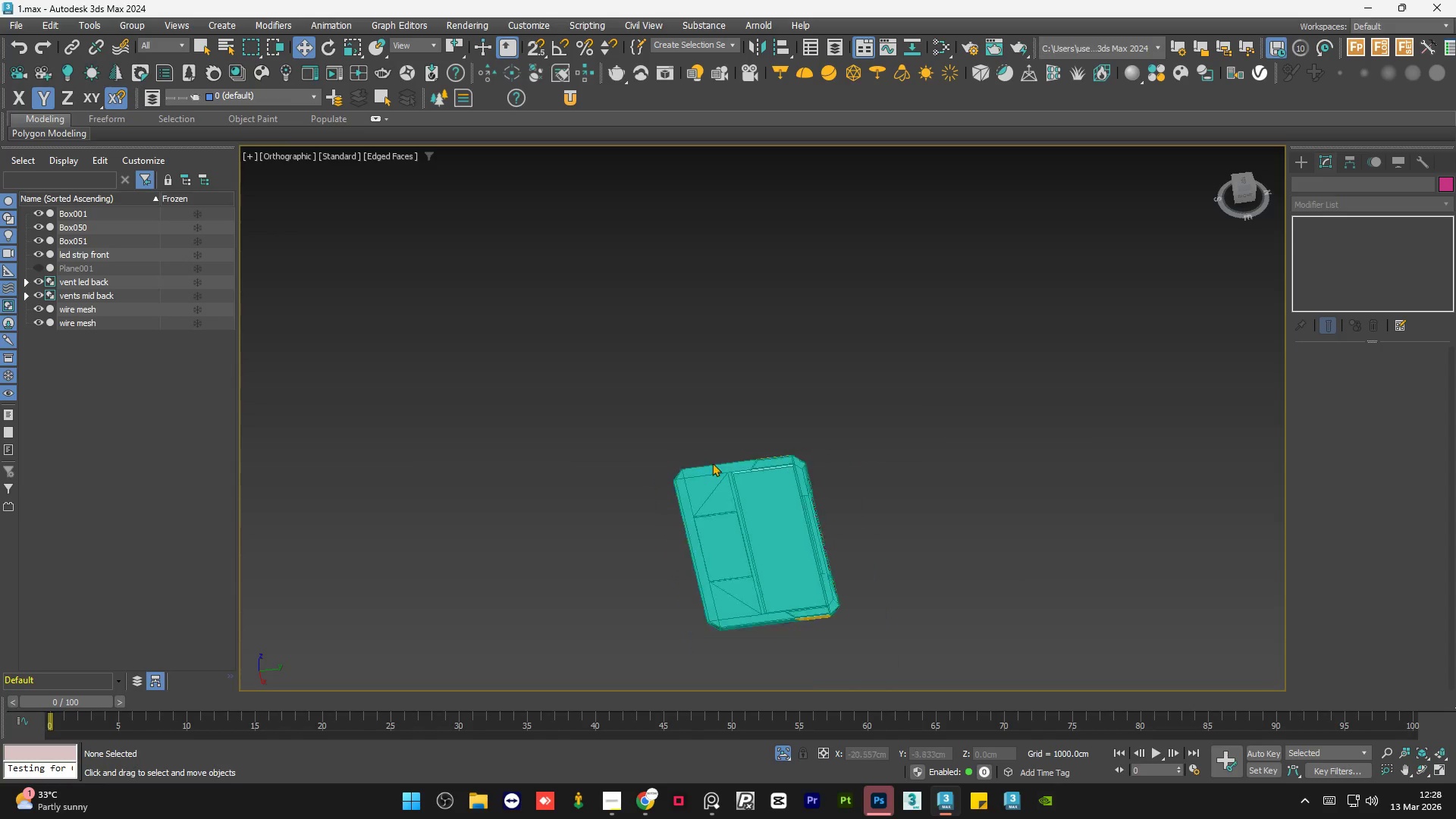 
hold_key(key=AltLeft, duration=0.78)
 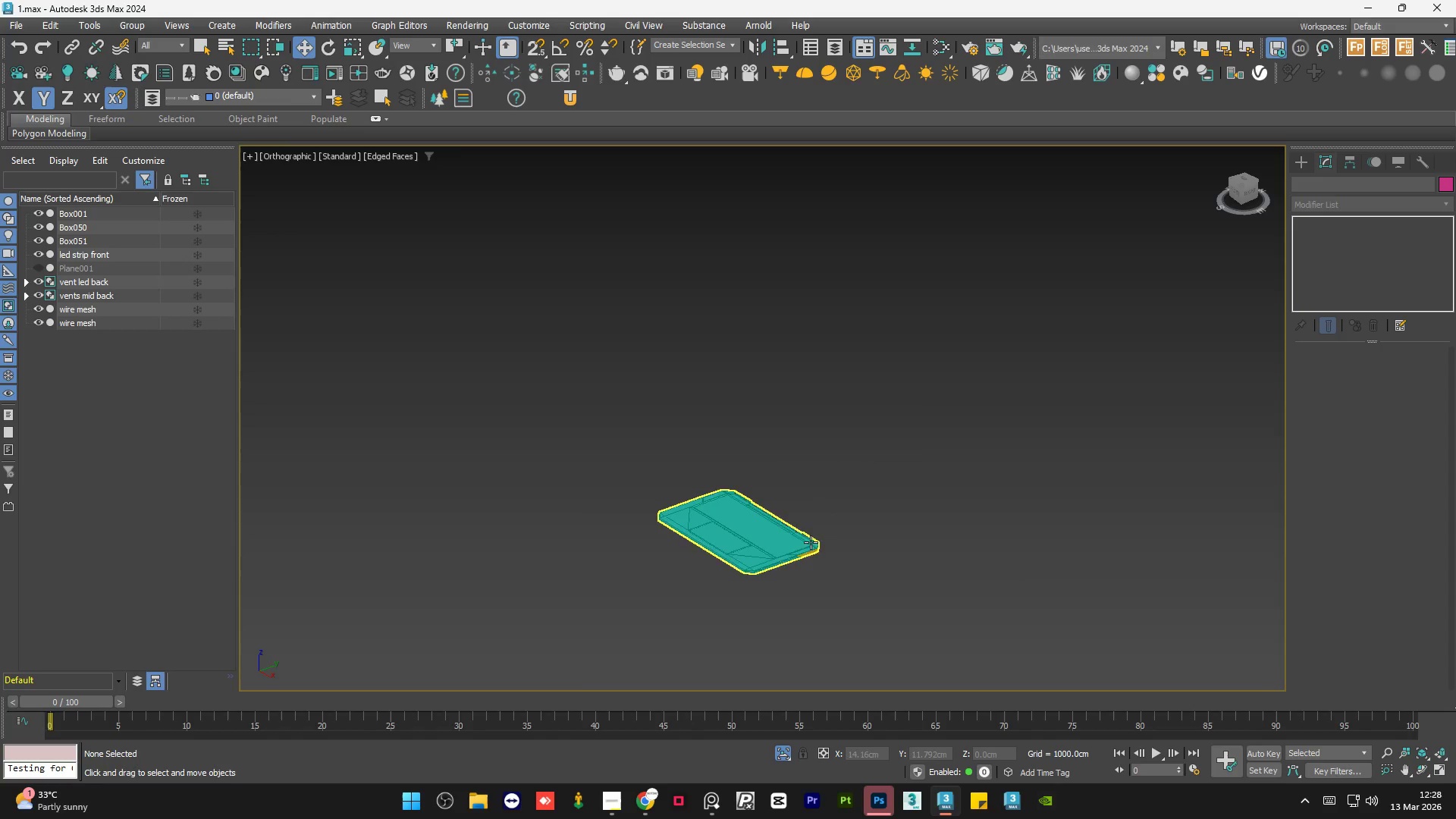 
scroll: coordinate [712, 463], scroll_direction: down, amount: 2.0
 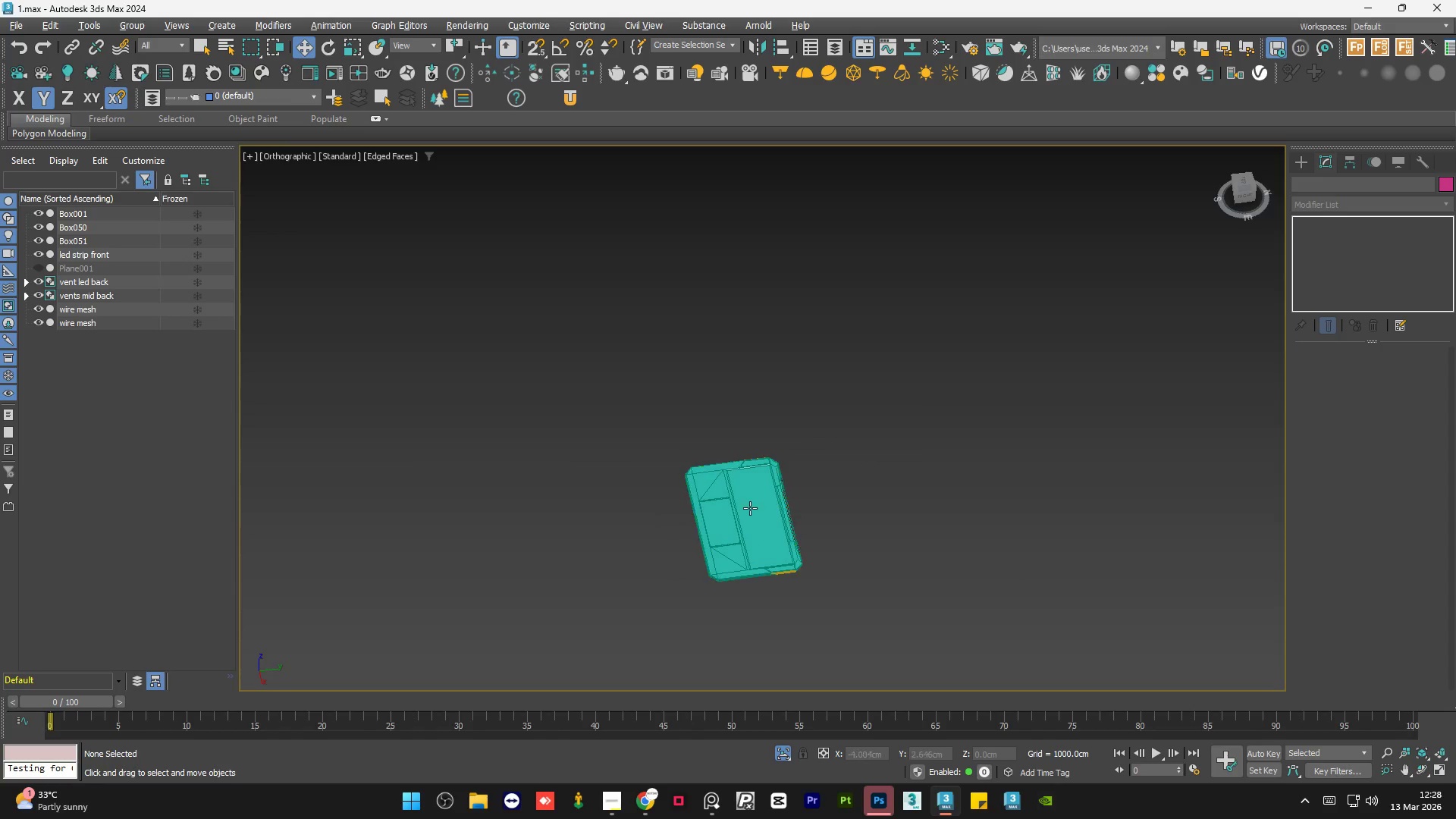 
scroll: coordinate [811, 600], scroll_direction: up, amount: 9.0
 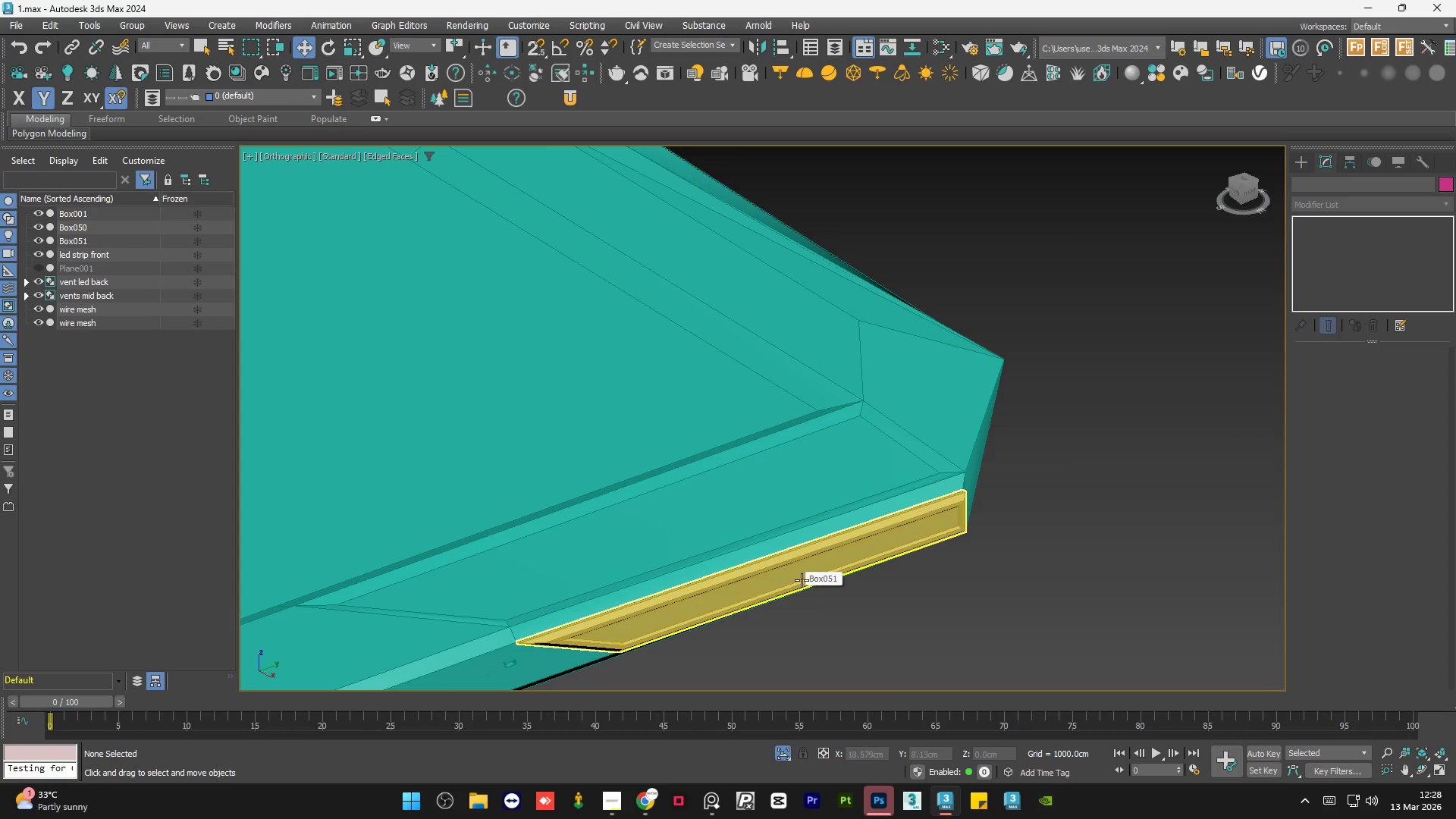 
scroll: coordinate [842, 472], scroll_direction: down, amount: 1.0
 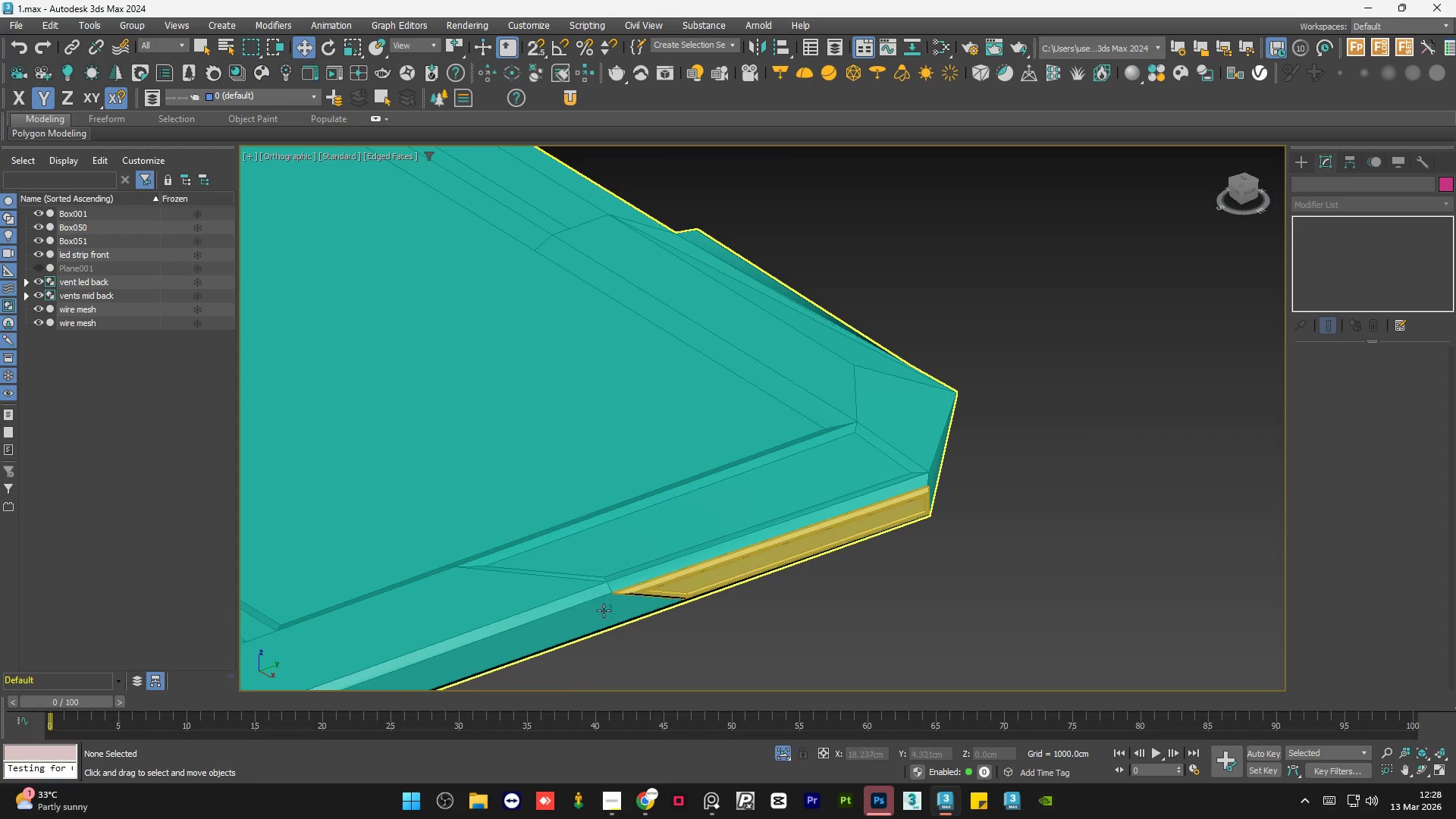 
scroll: coordinate [525, 554], scroll_direction: up, amount: 10.0
 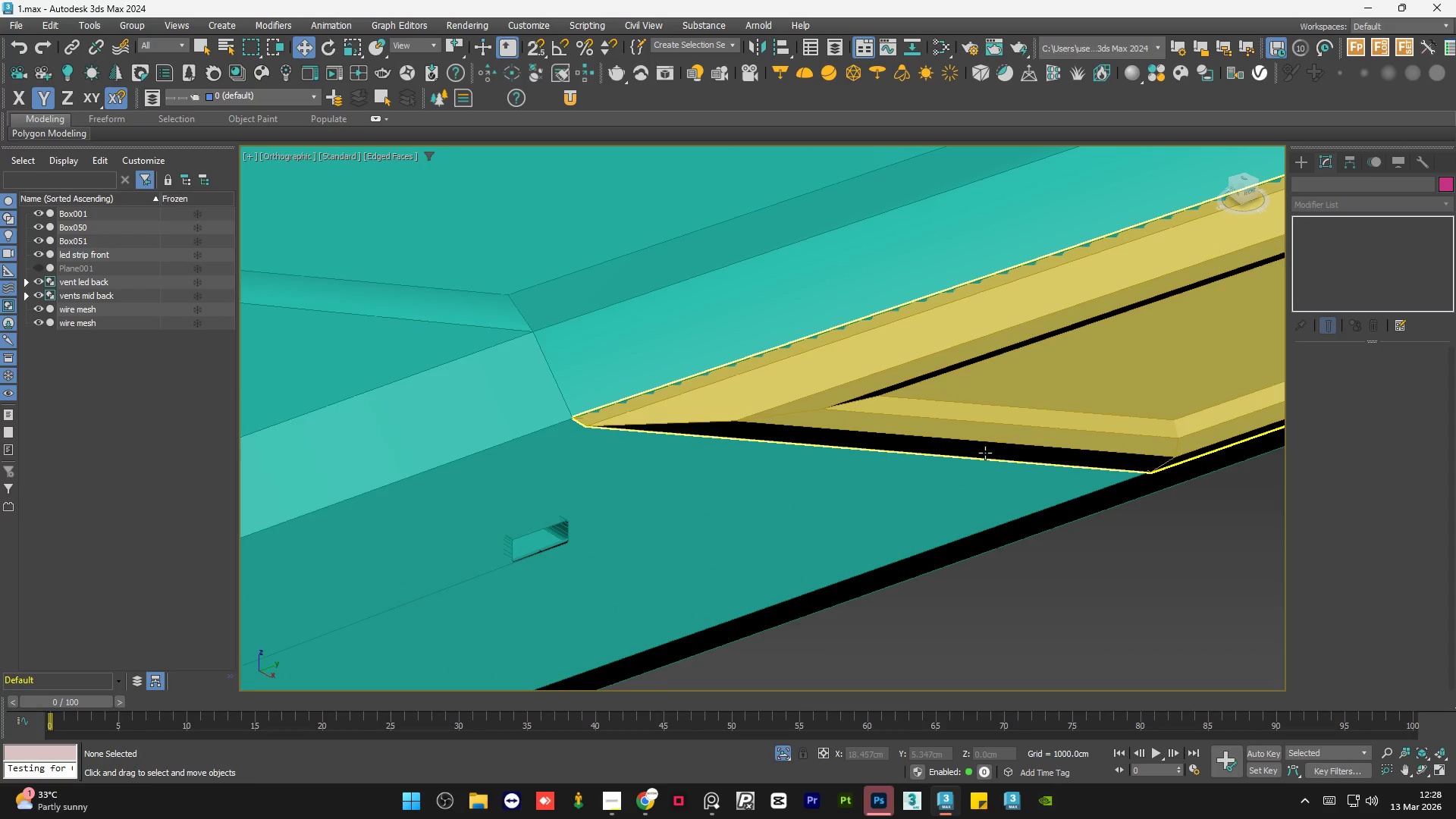 
scroll: coordinate [978, 462], scroll_direction: down, amount: 8.0
 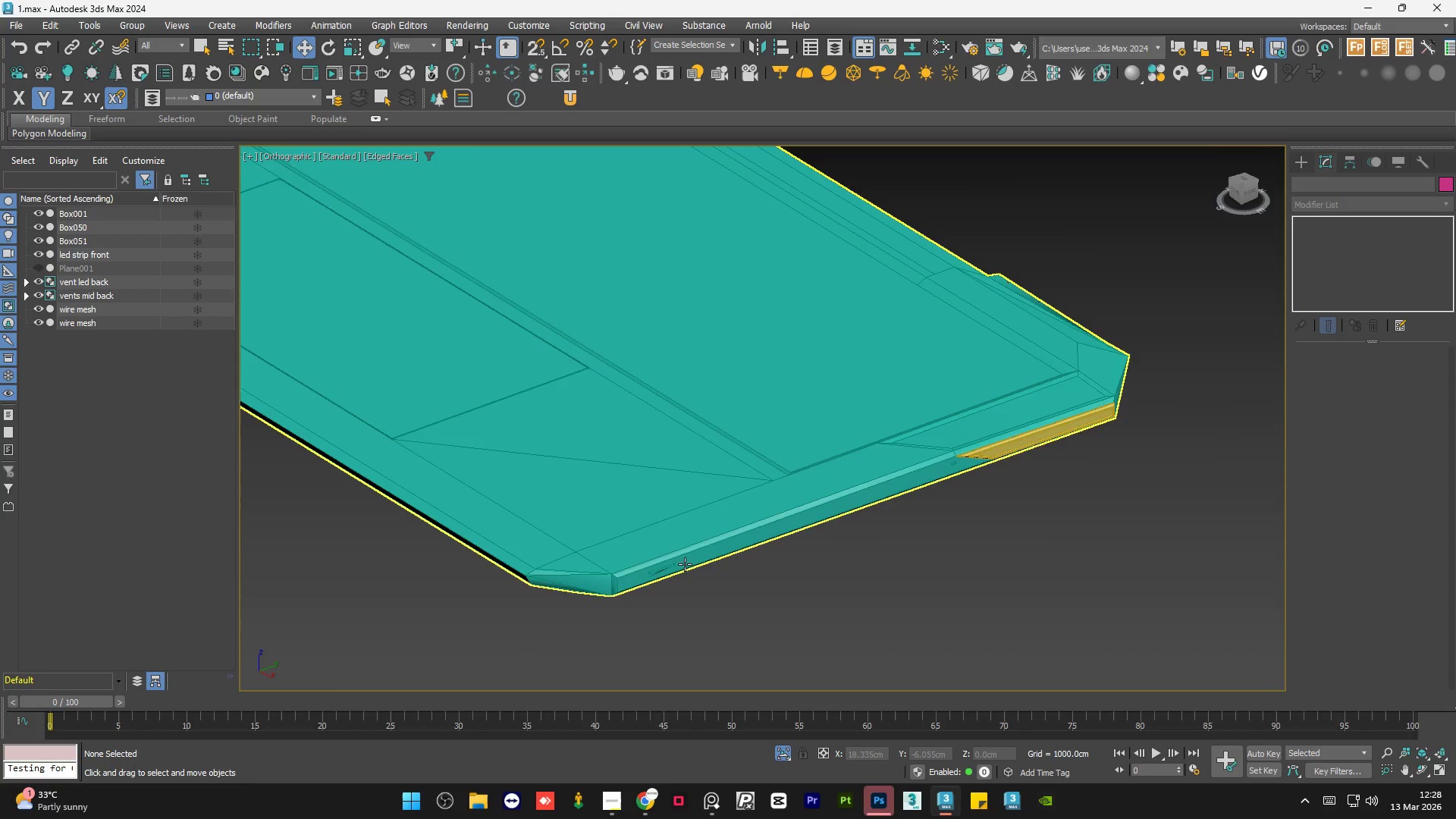 
scroll: coordinate [669, 570], scroll_direction: up, amount: 6.0
 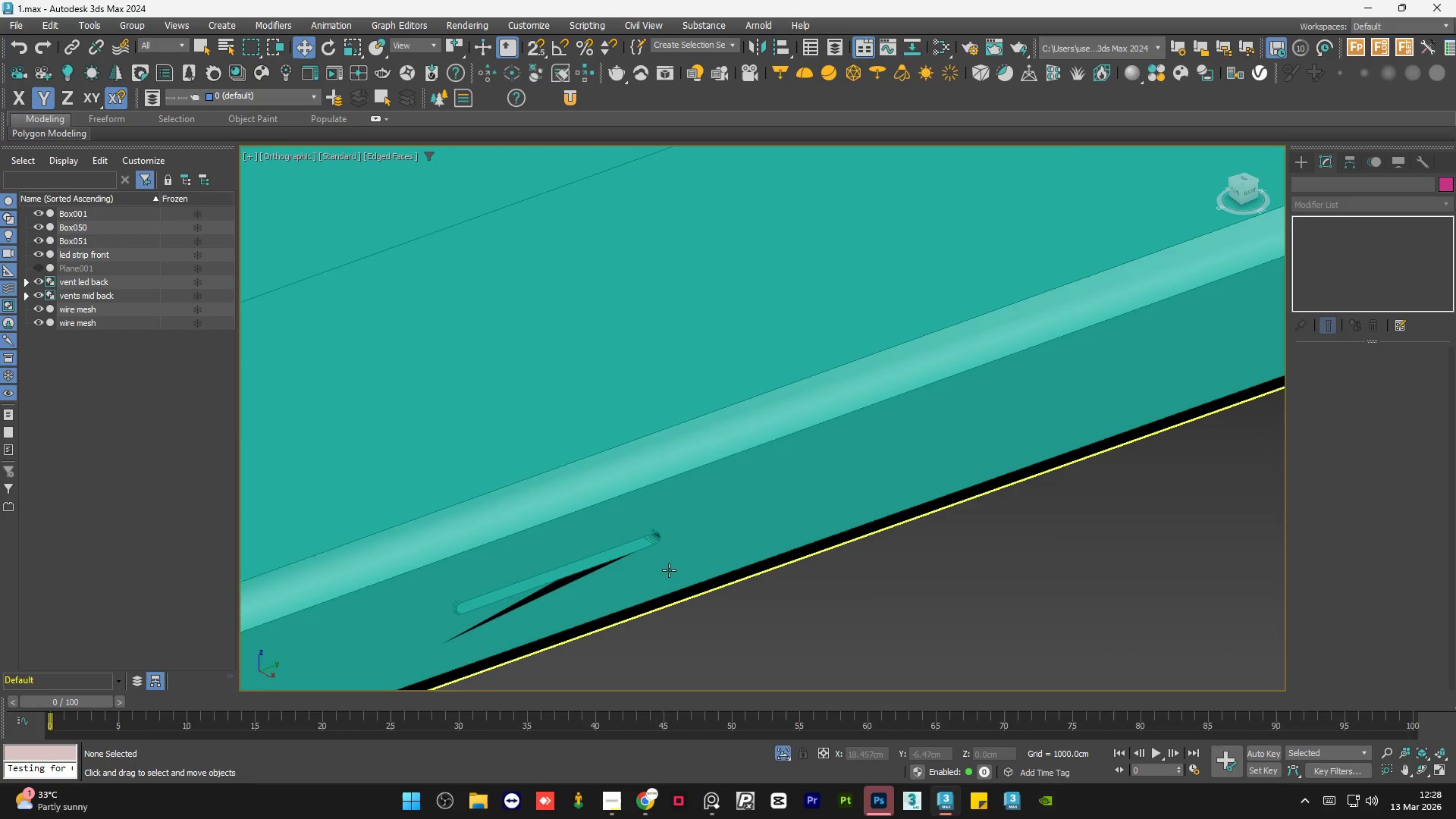 
hold_key(key=AltLeft, duration=1.25)
 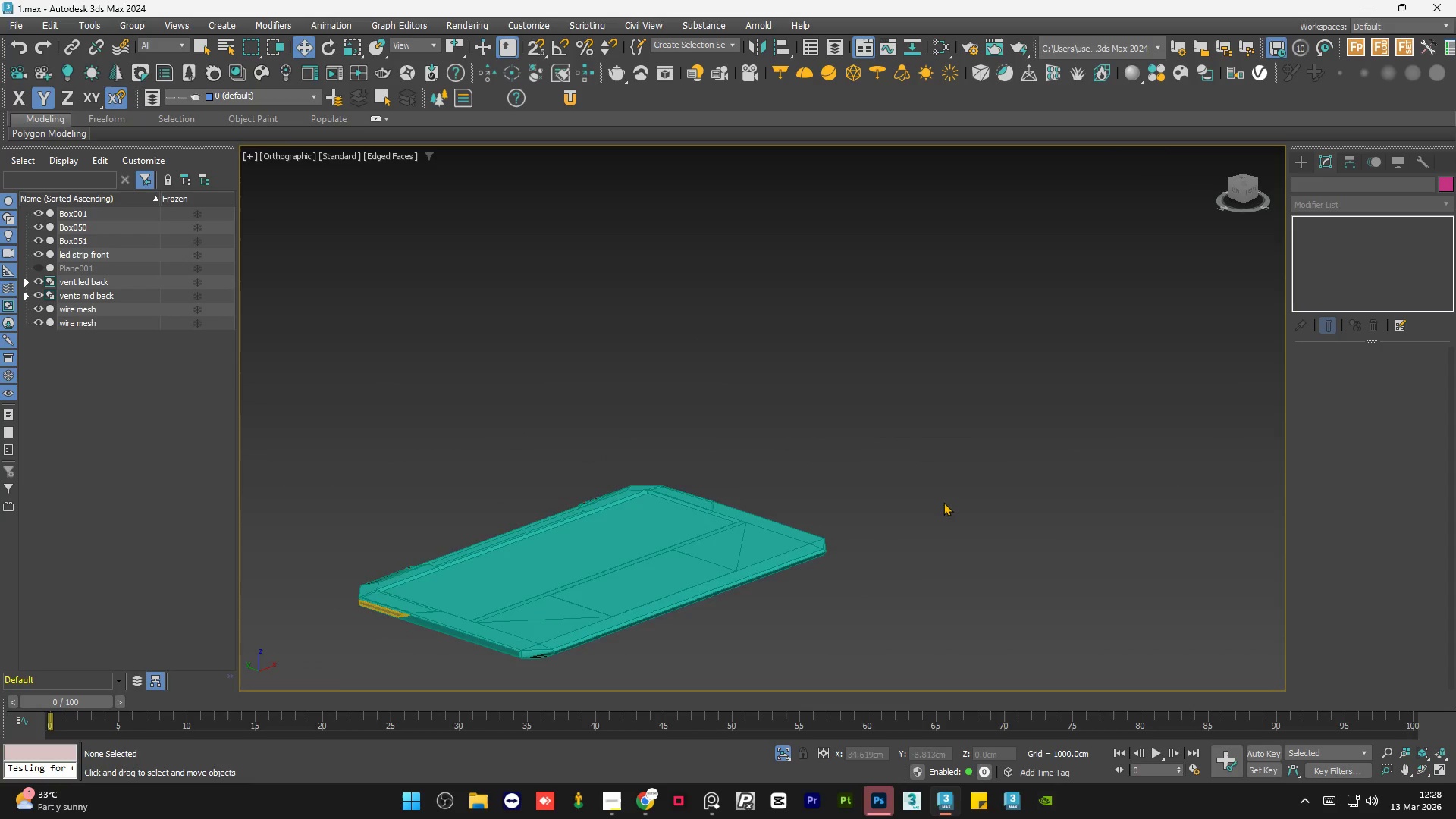 
scroll: coordinate [871, 539], scroll_direction: down, amount: 9.0
 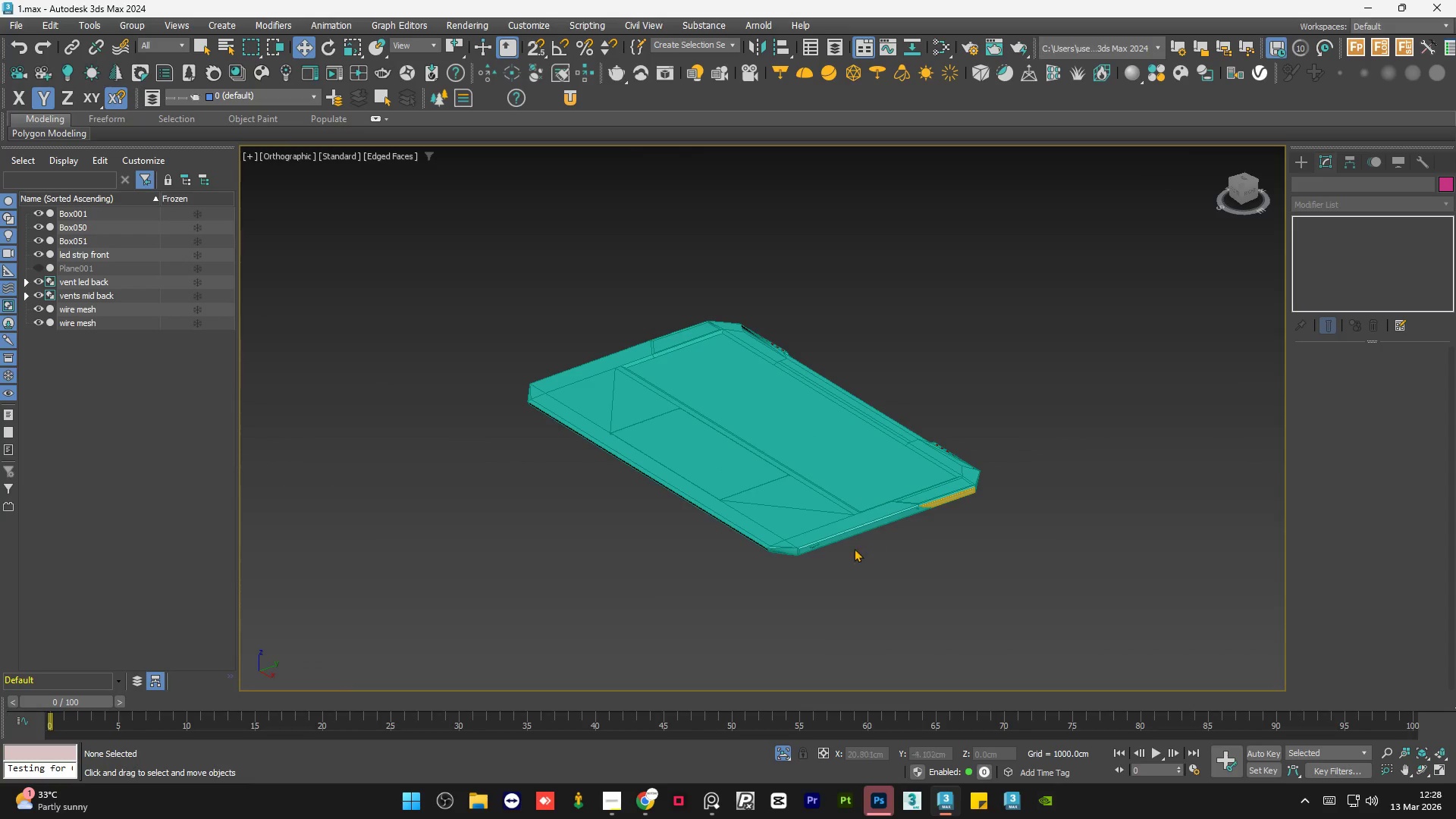 
hold_key(key=AltLeft, duration=0.56)
 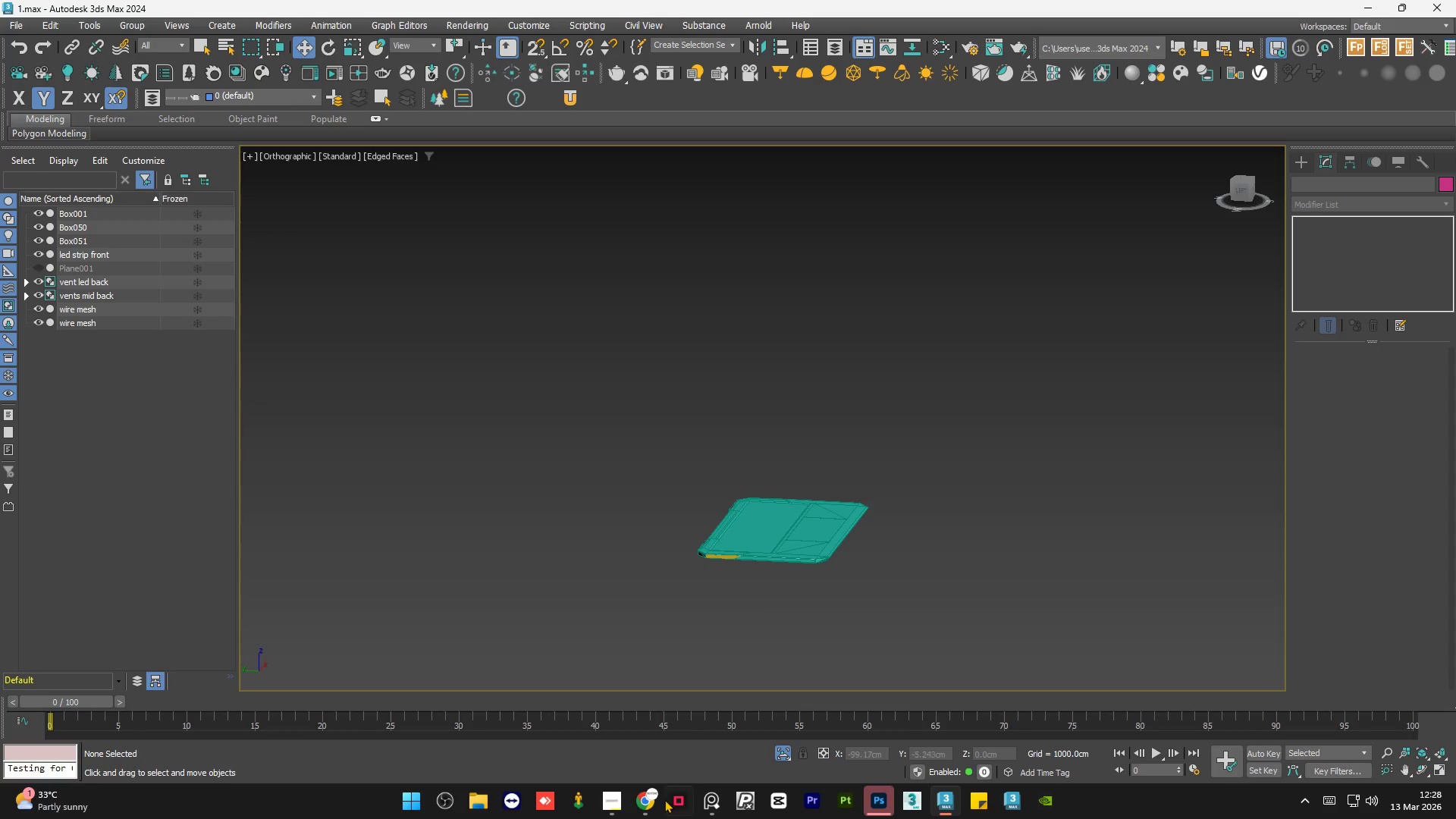 
scroll: coordinate [909, 497], scroll_direction: down, amount: 2.0
 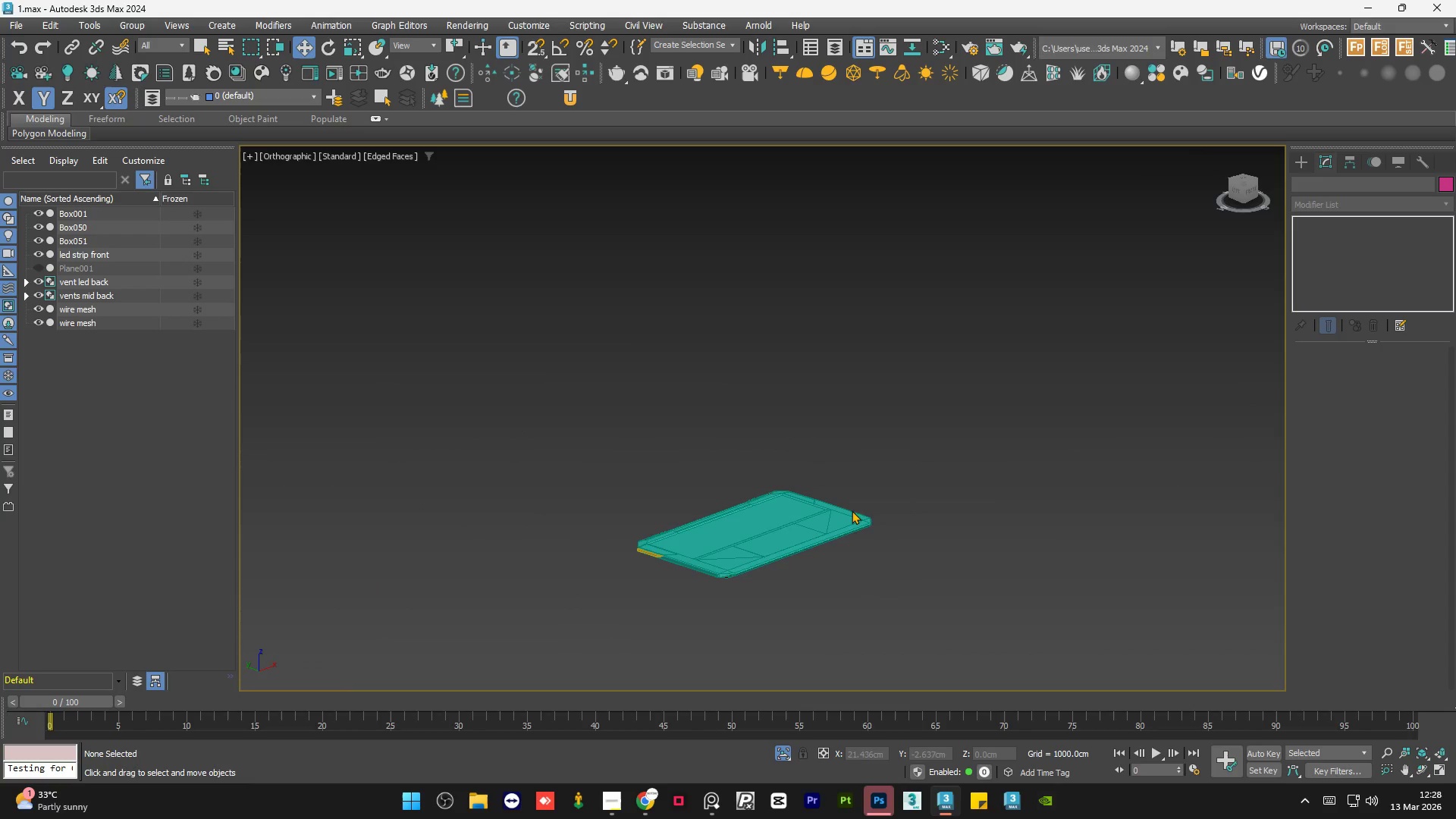 
left_click([617, 806])